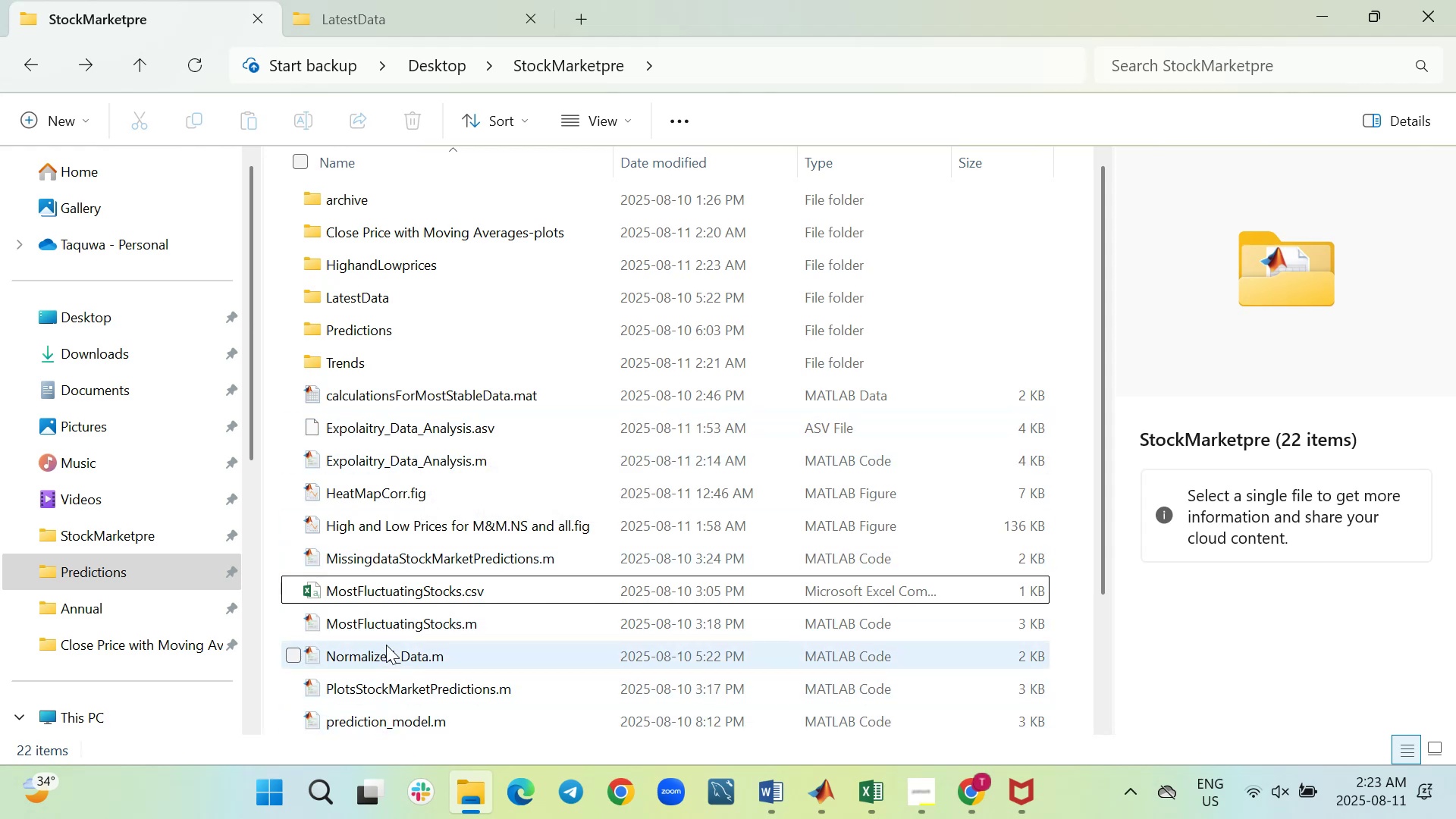 
left_click_drag(start_coordinate=[381, 530], to_coordinate=[399, 268])
 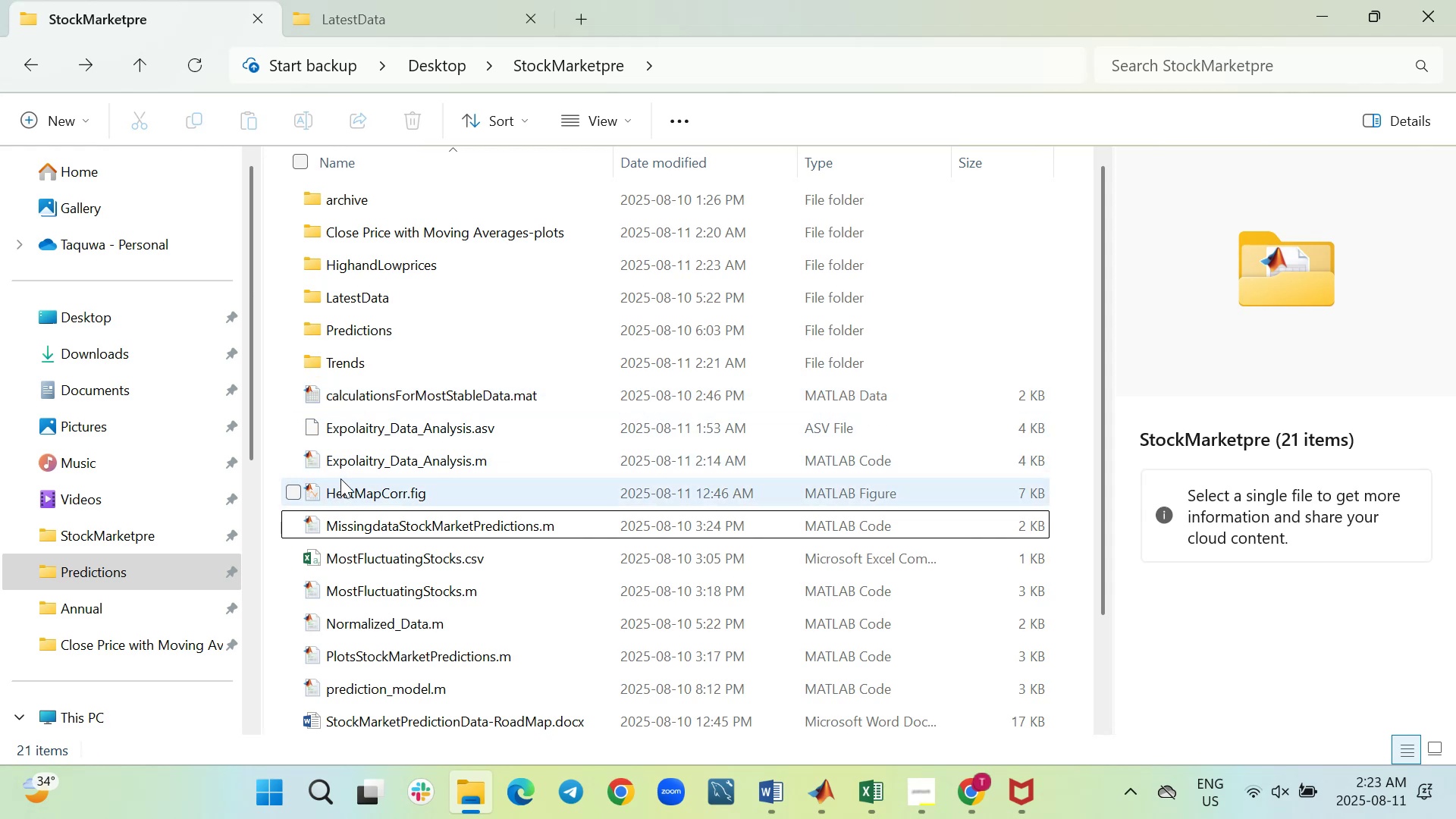 
mouse_move([356, 420])
 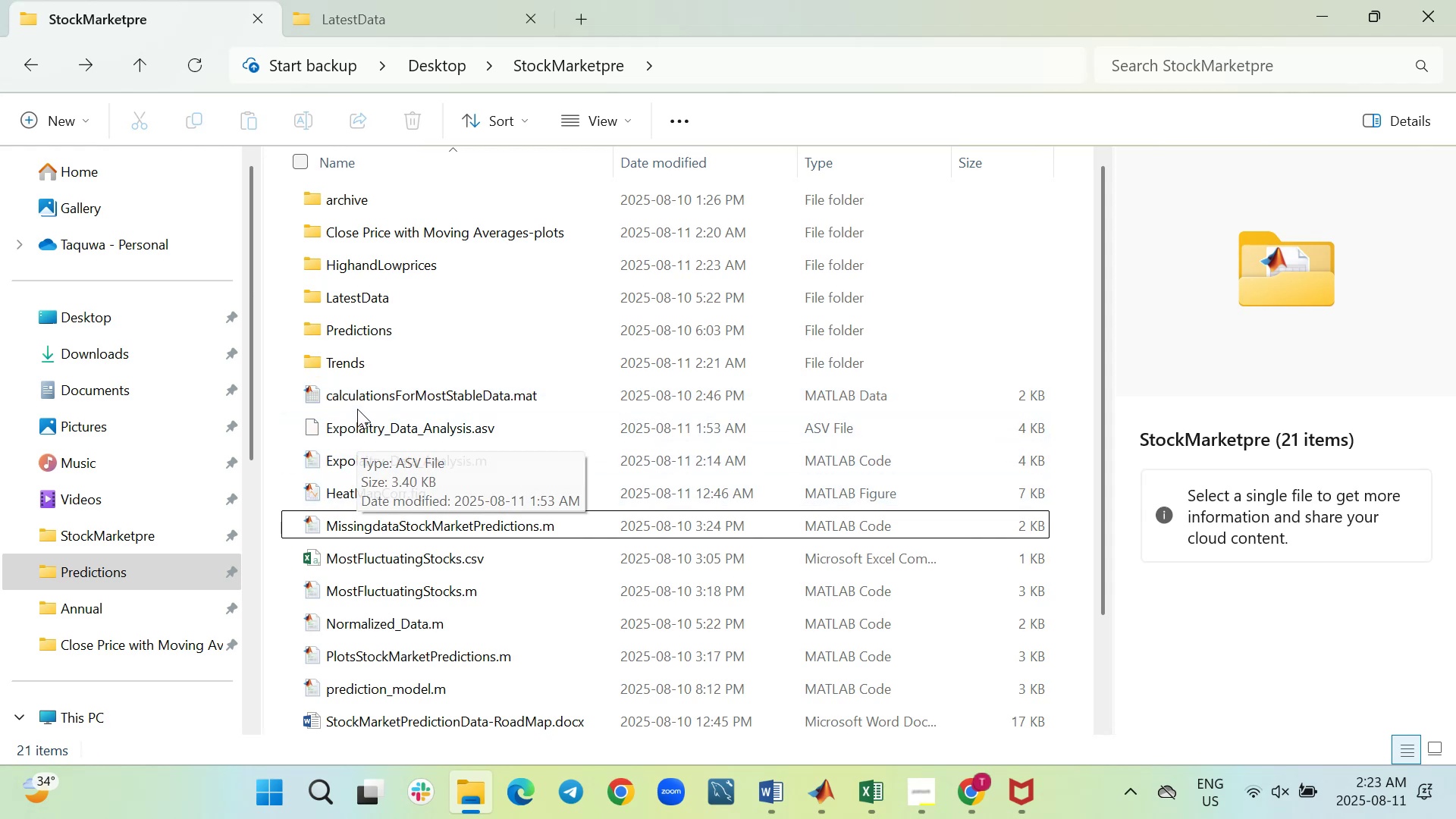 
mouse_move([356, 421])
 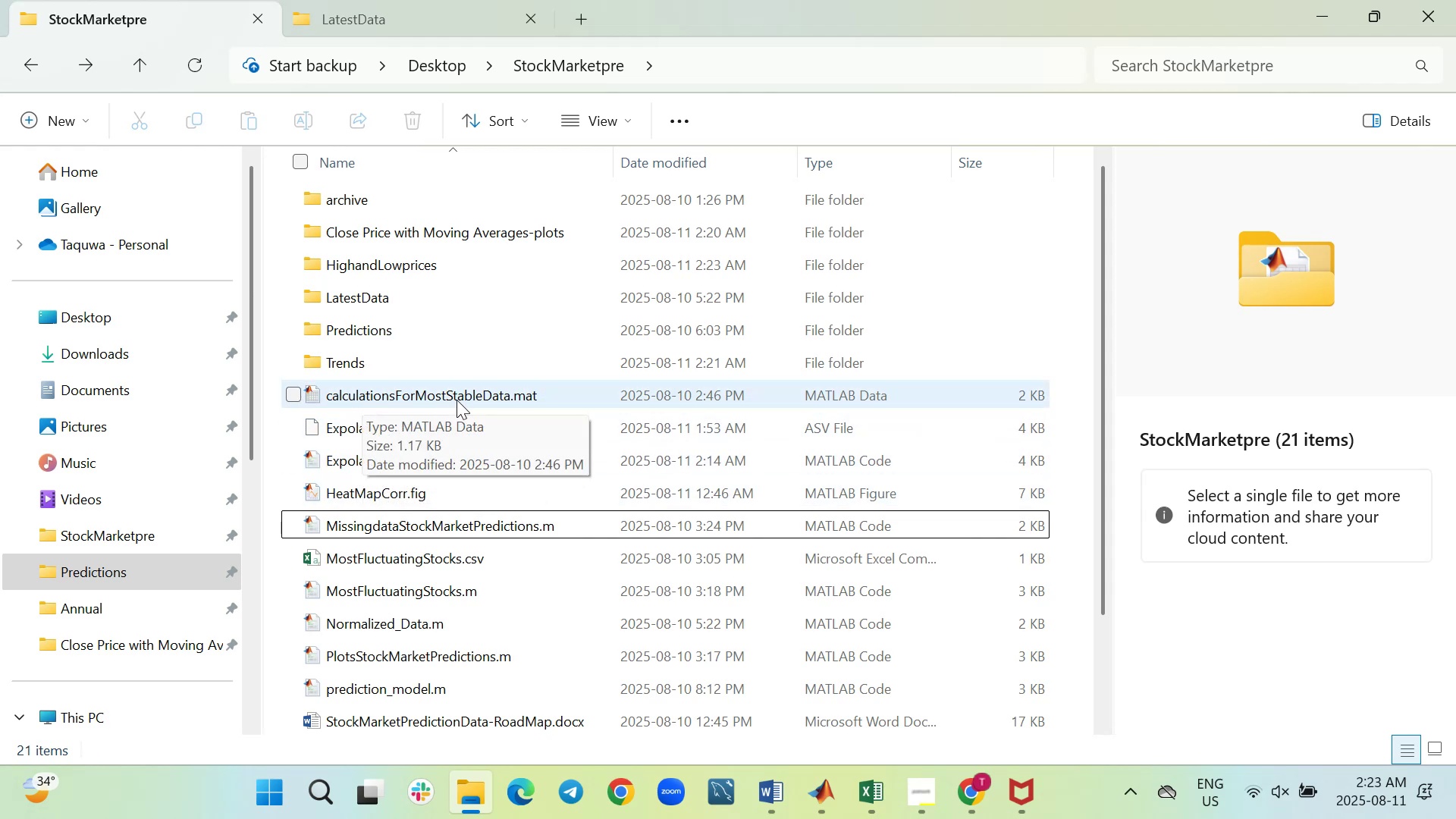 
left_click([491, 395])
 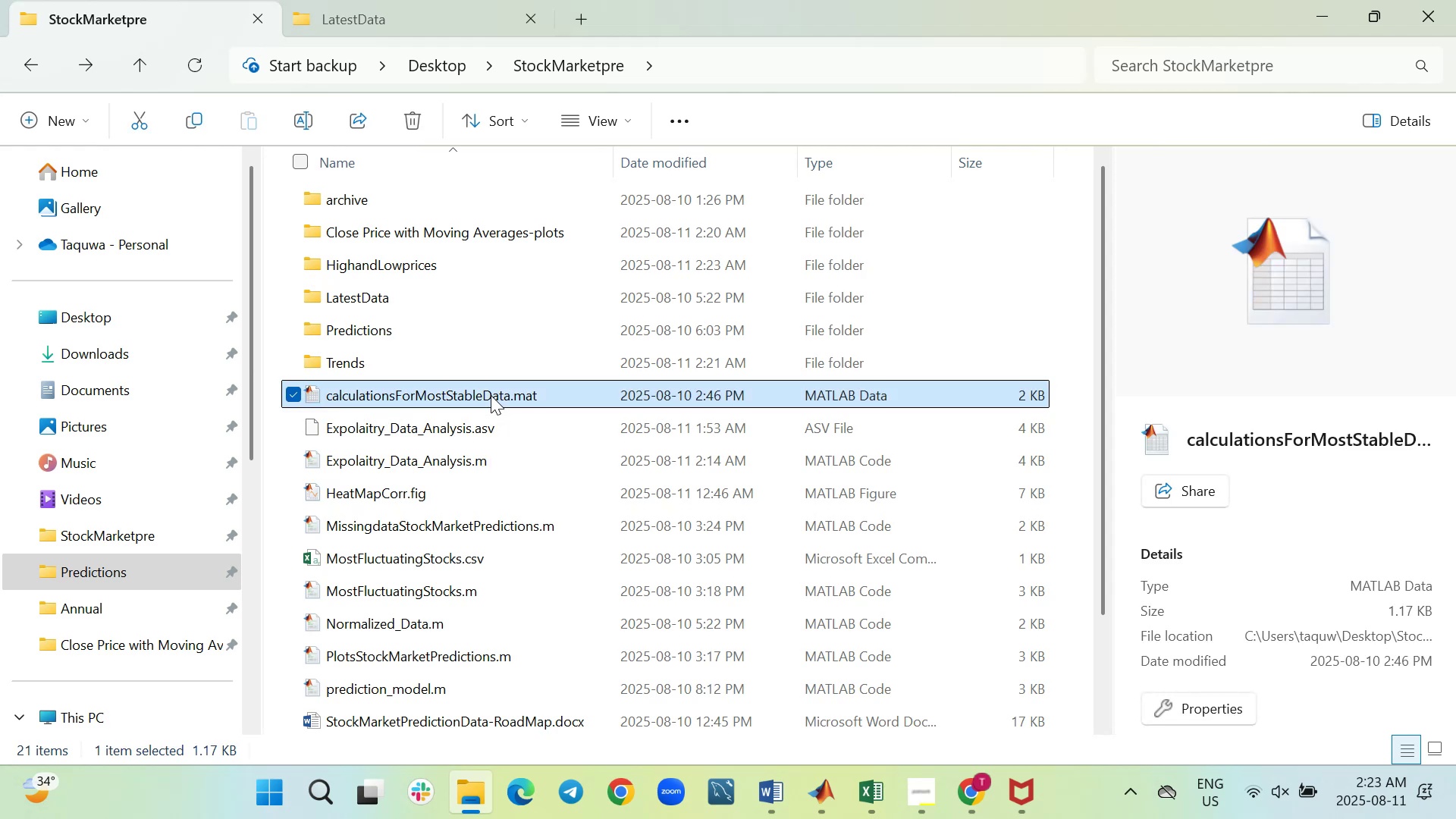 
right_click([491, 395])
 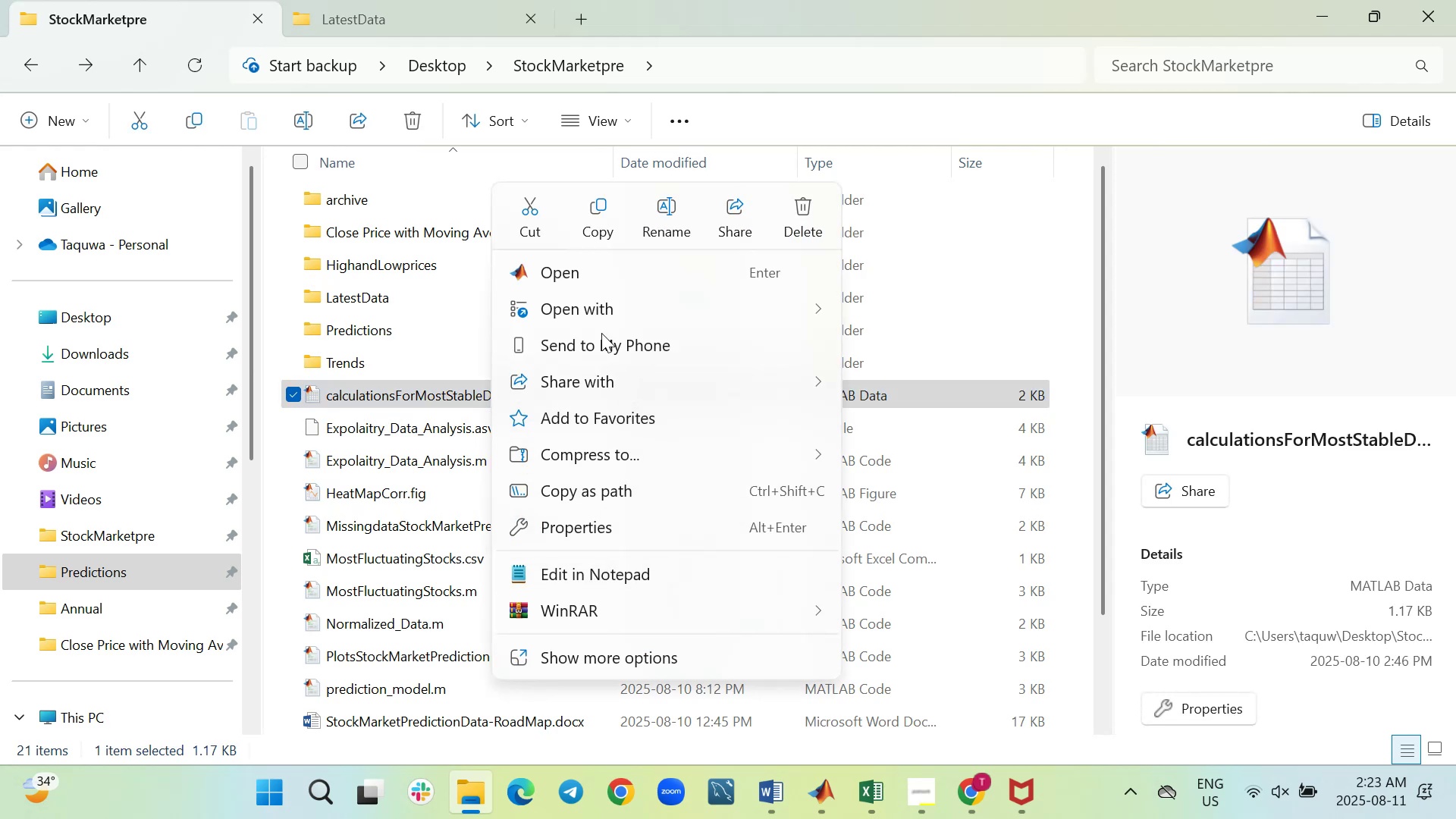 
left_click([658, 212])
 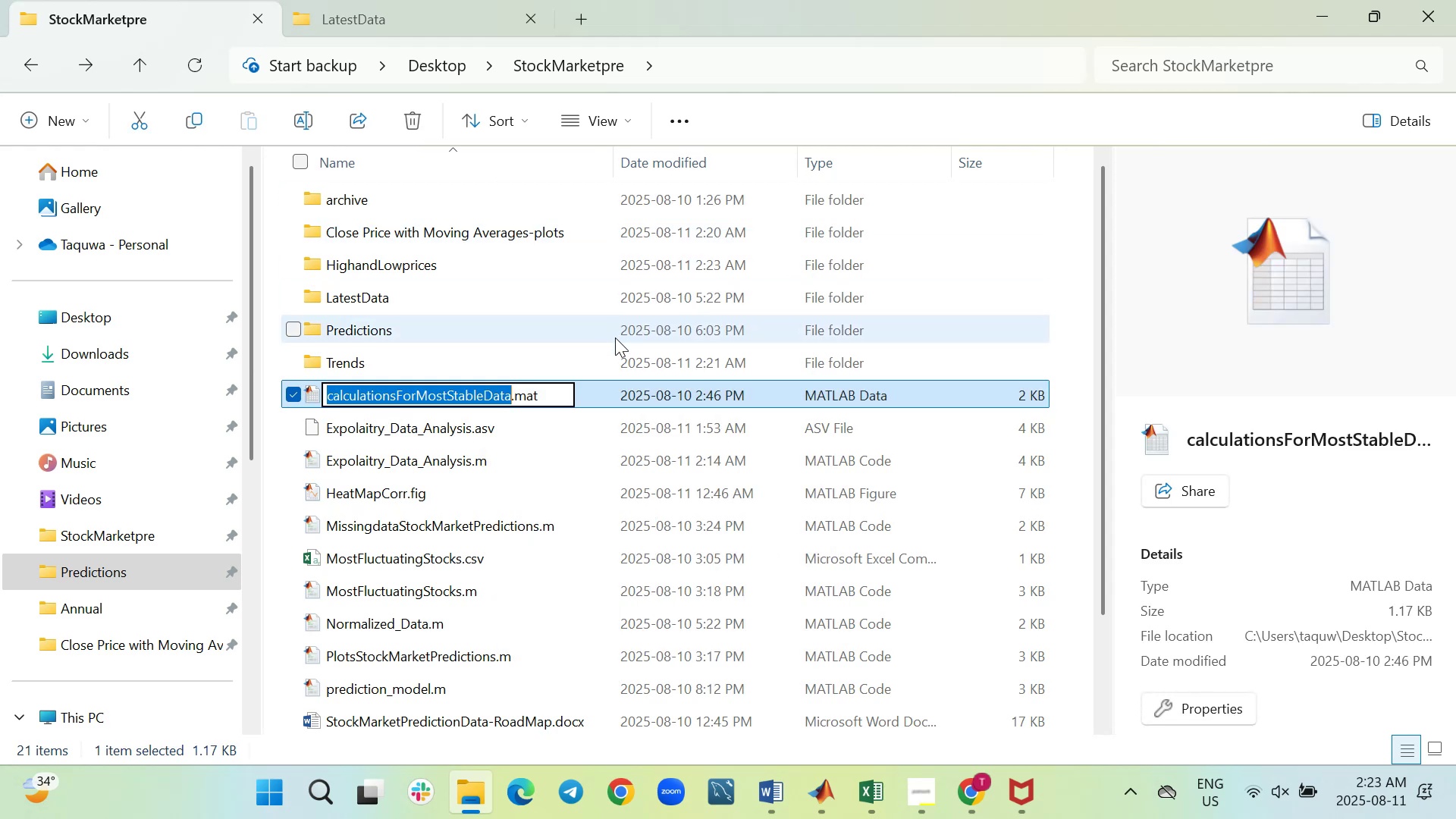 
key(Control+C)
 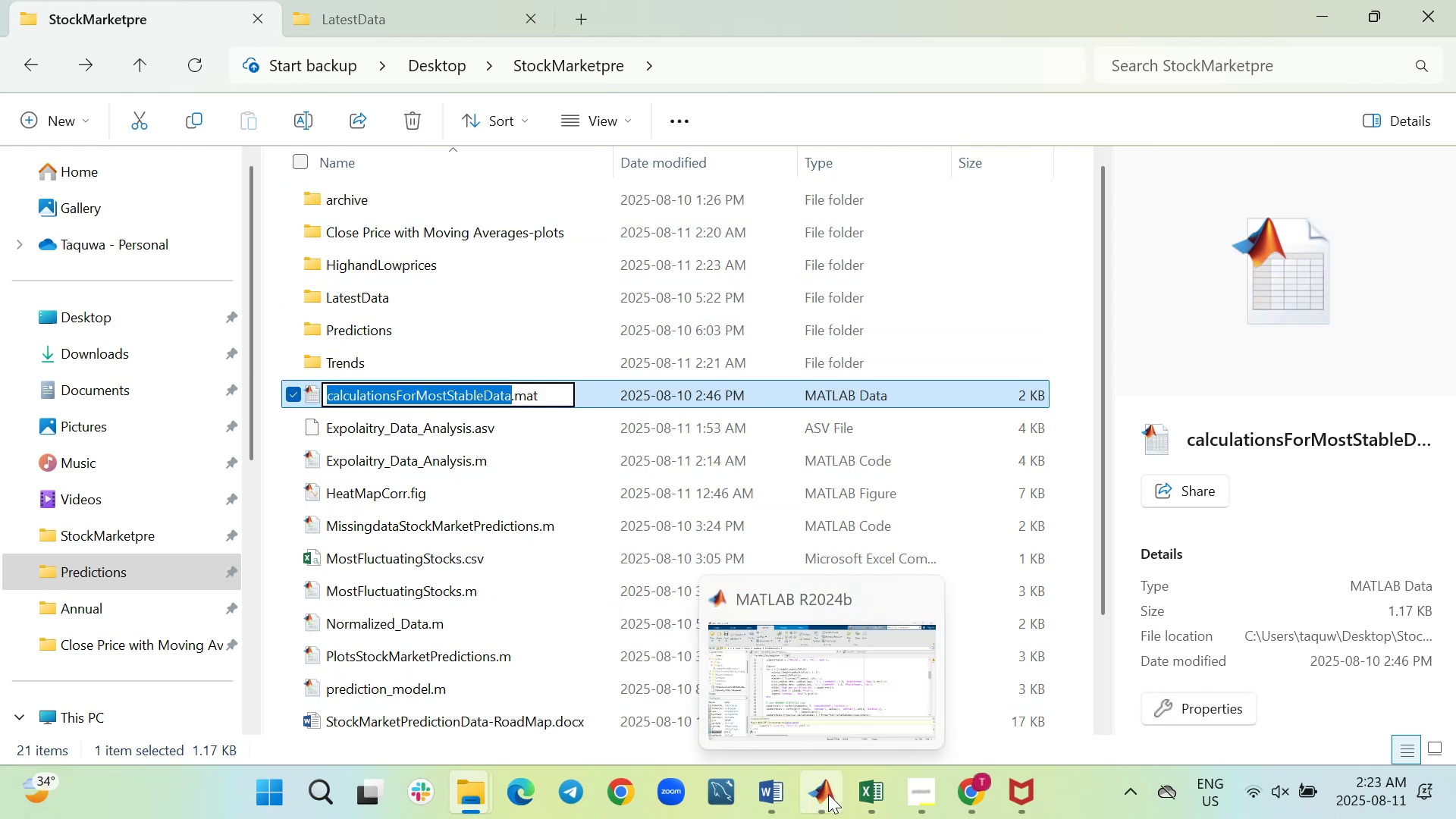 
left_click([786, 687])
 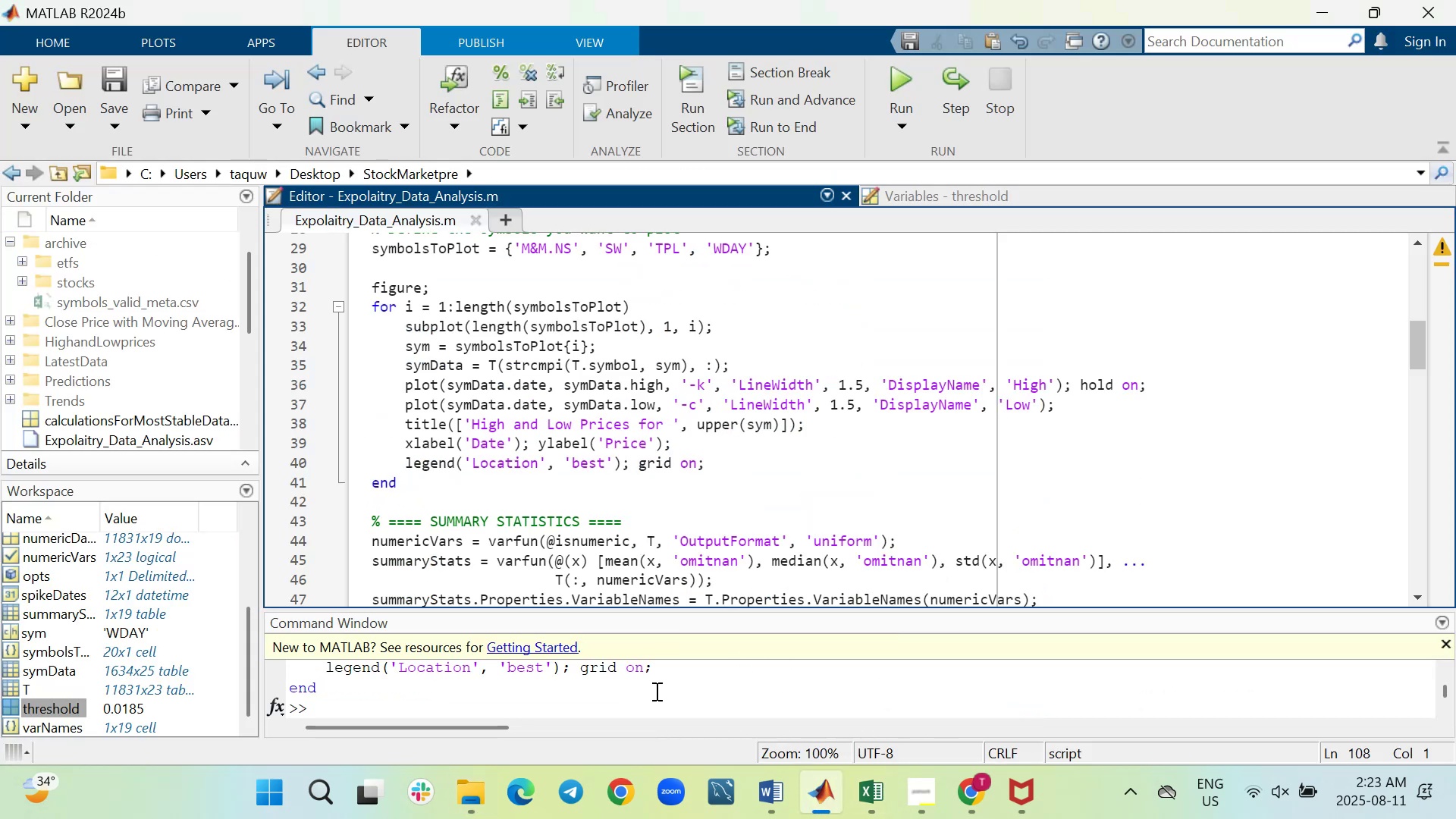 
left_click([655, 691])
 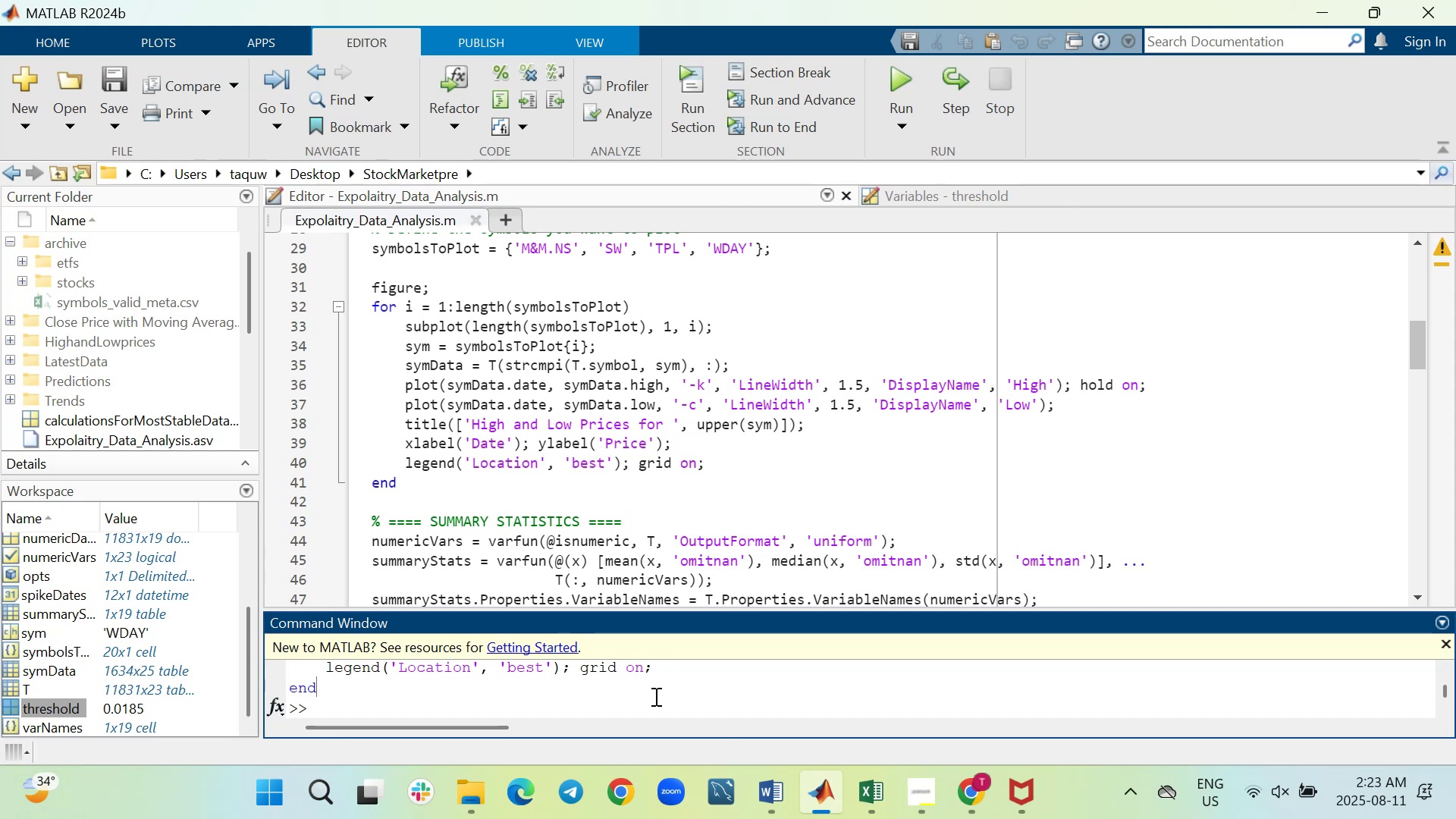 
type(load )
 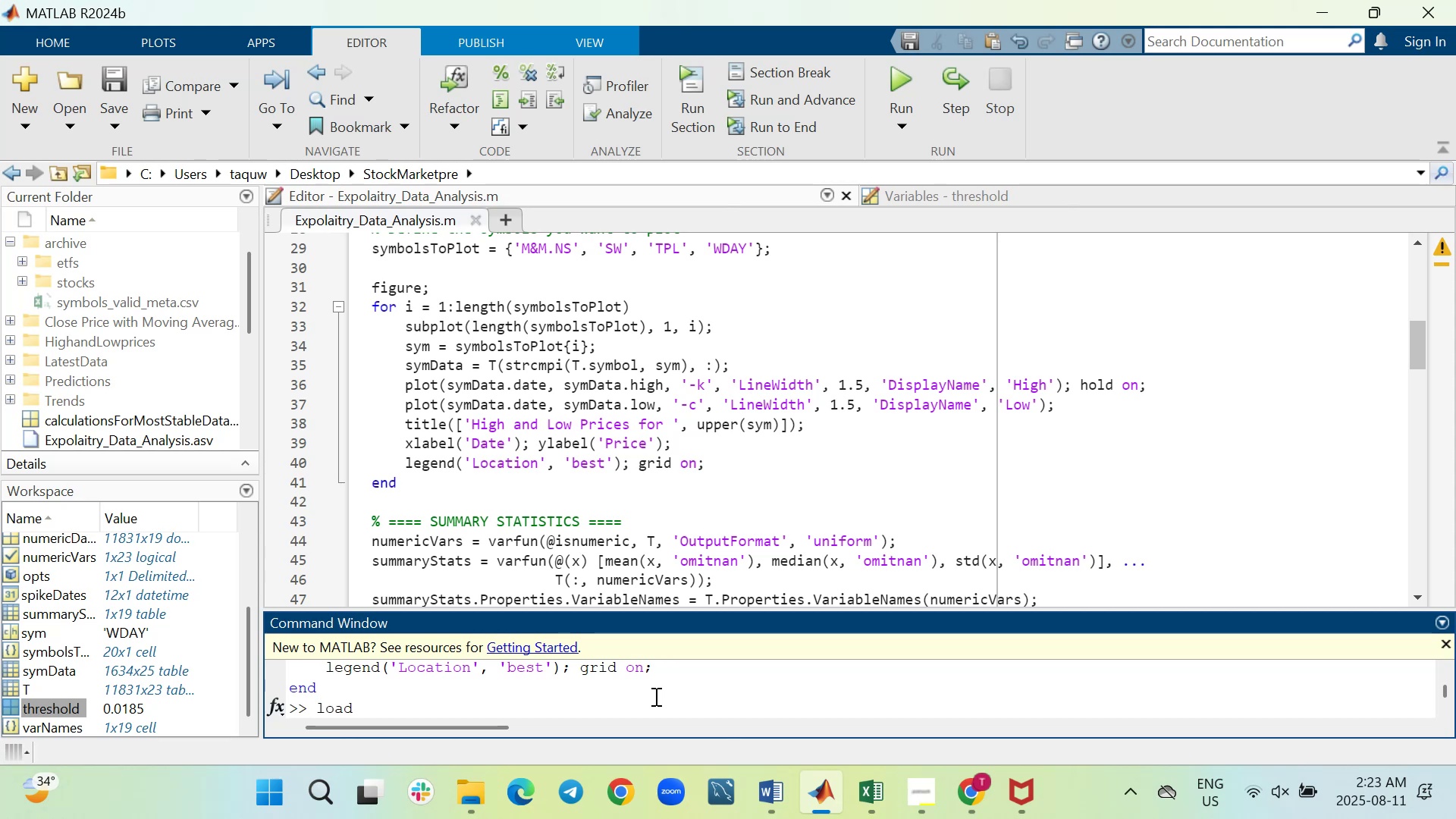 
key(Control+ControlLeft)
 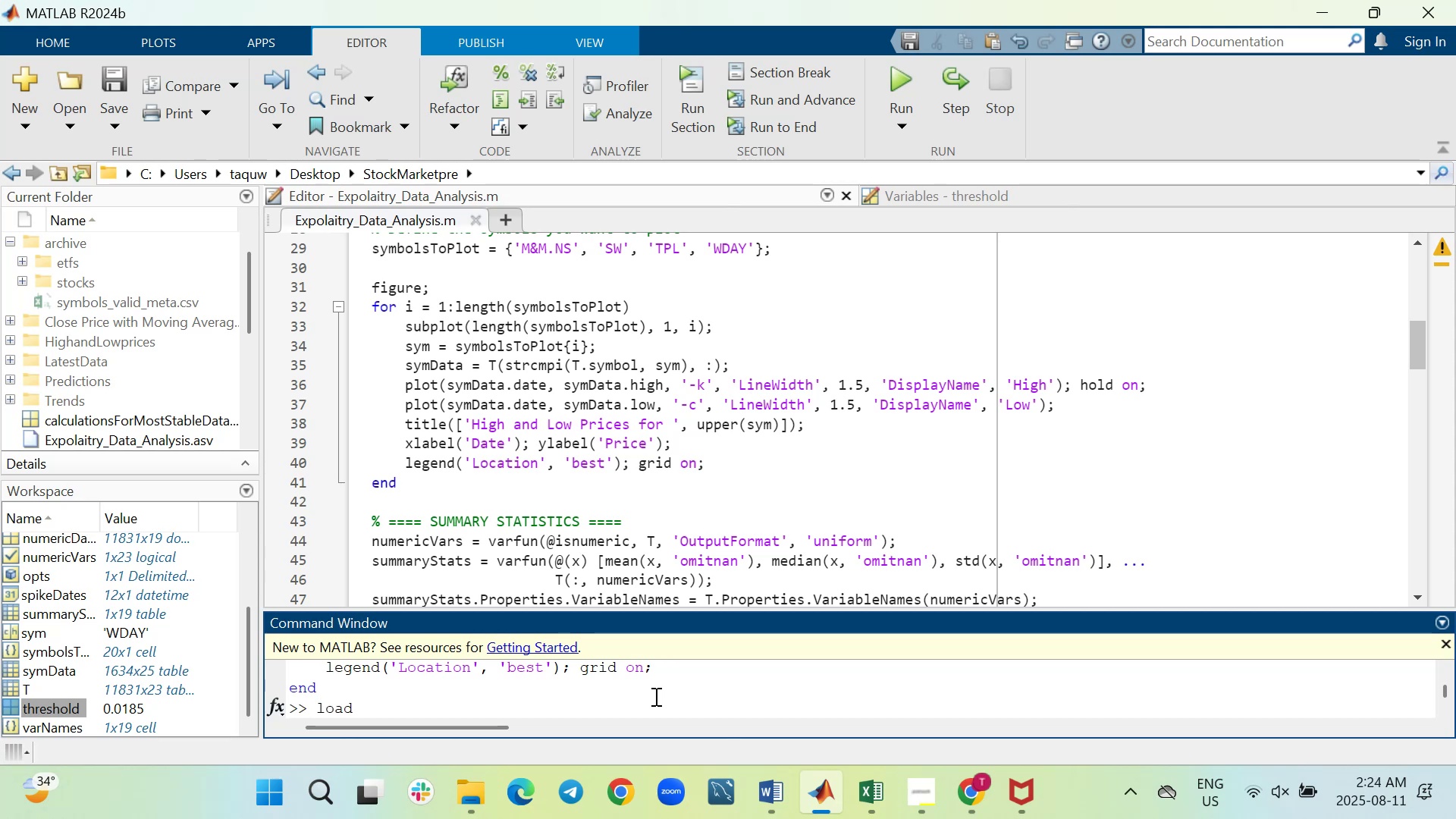 
key(Control+V)
 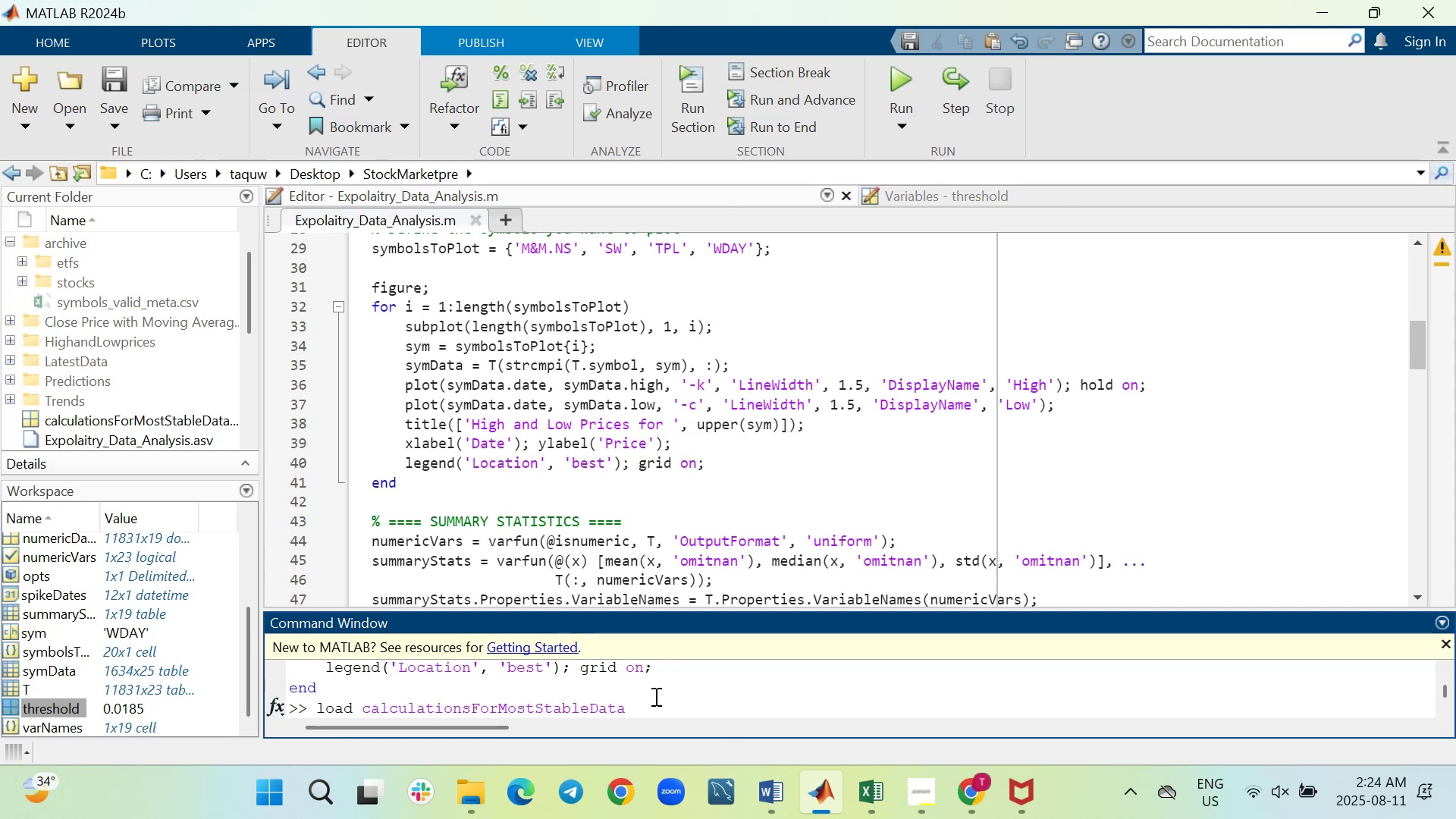 
key(Enter)
 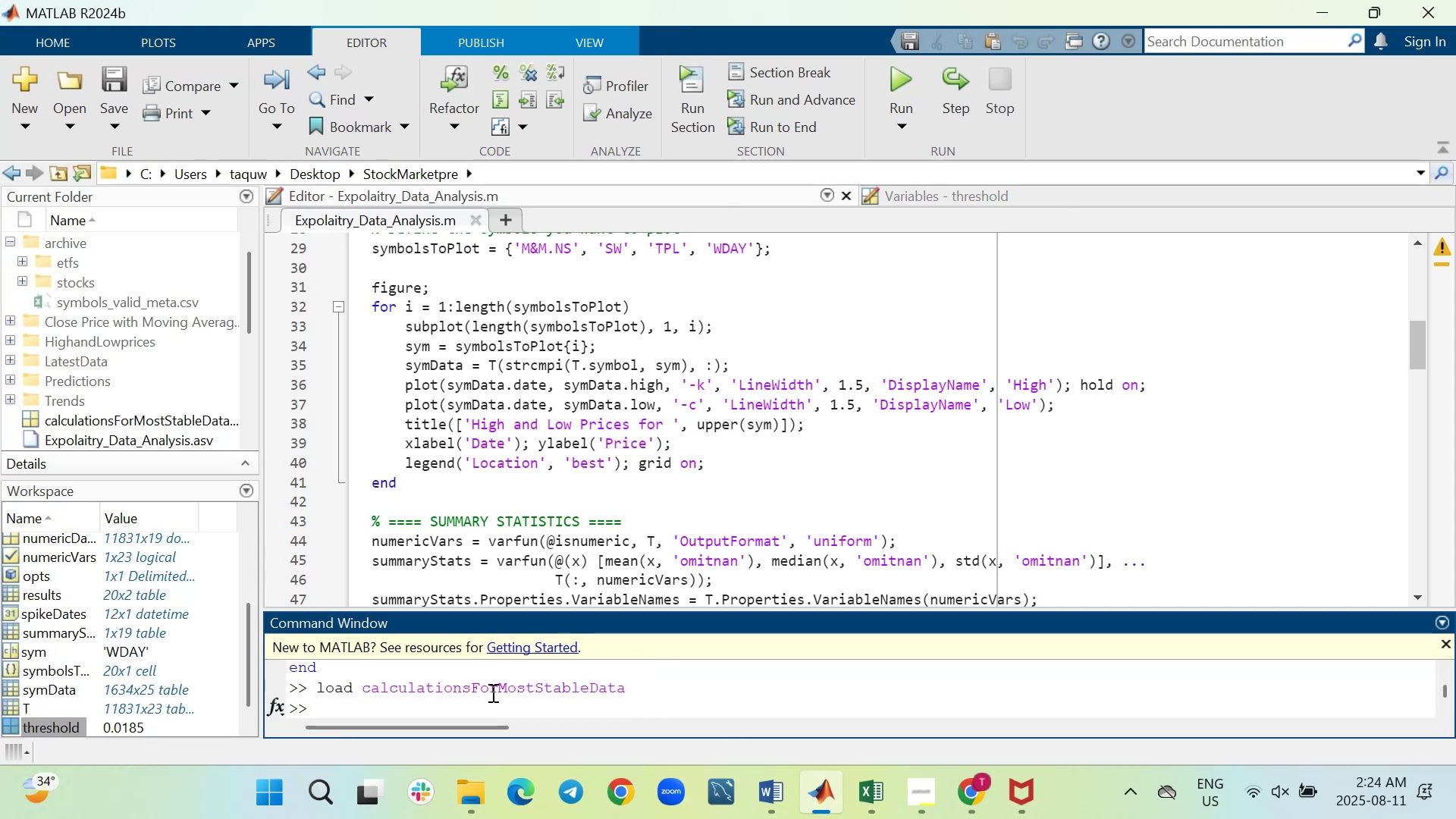 
scroll: coordinate [153, 632], scroll_direction: down, amount: 3.0
 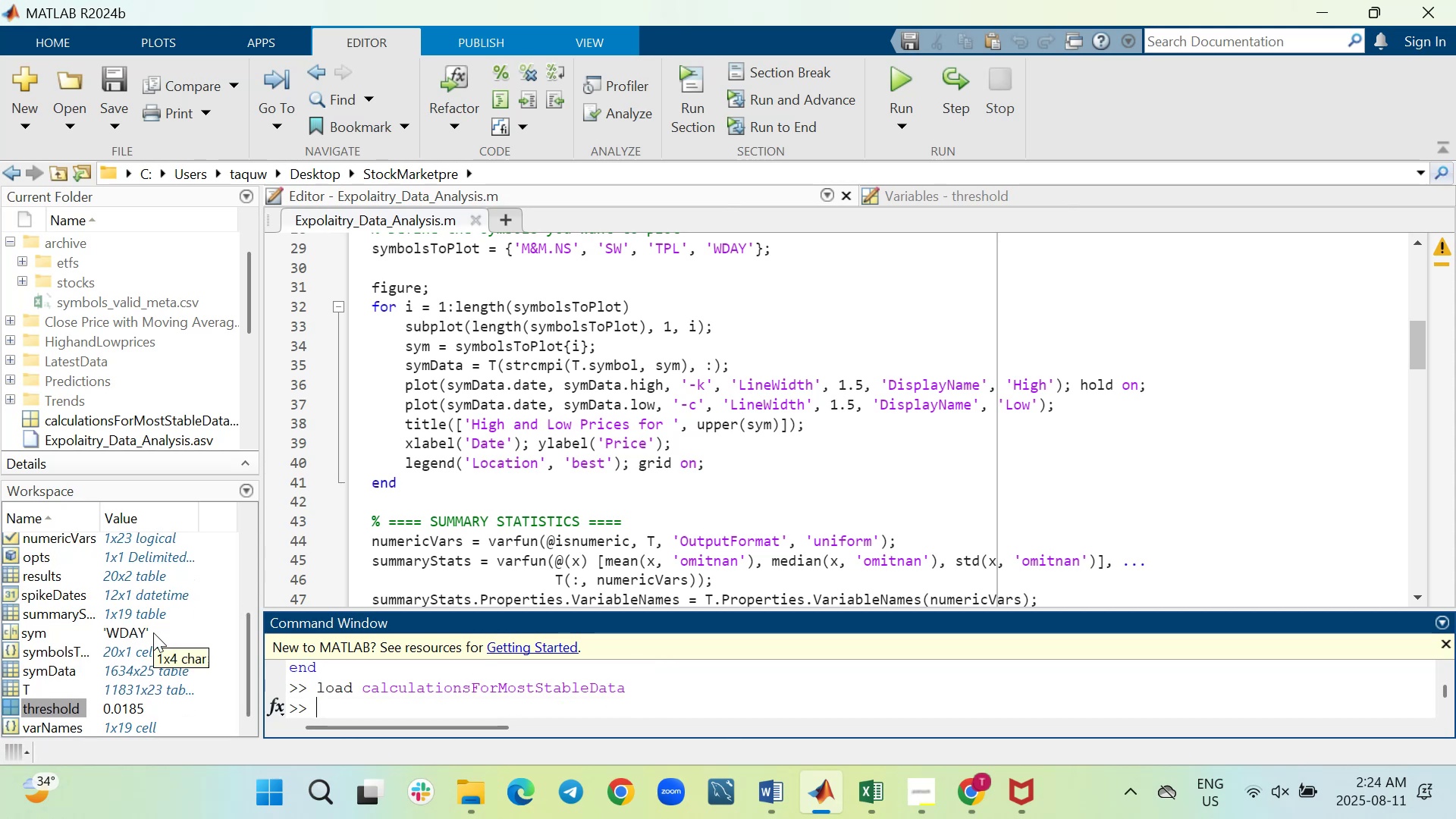 
scroll: coordinate [153, 632], scroll_direction: up, amount: 5.0
 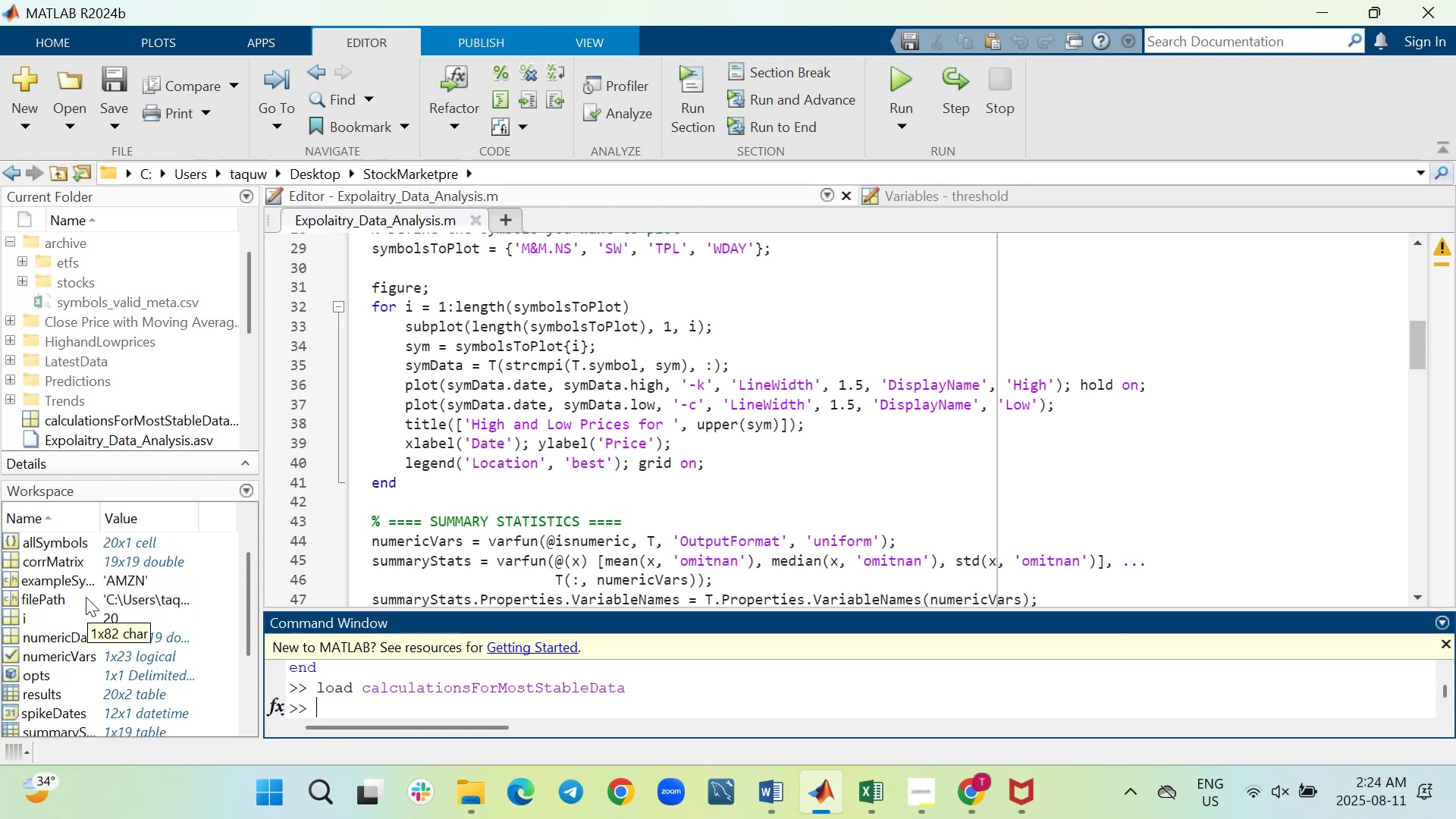 
wait(5.39)
 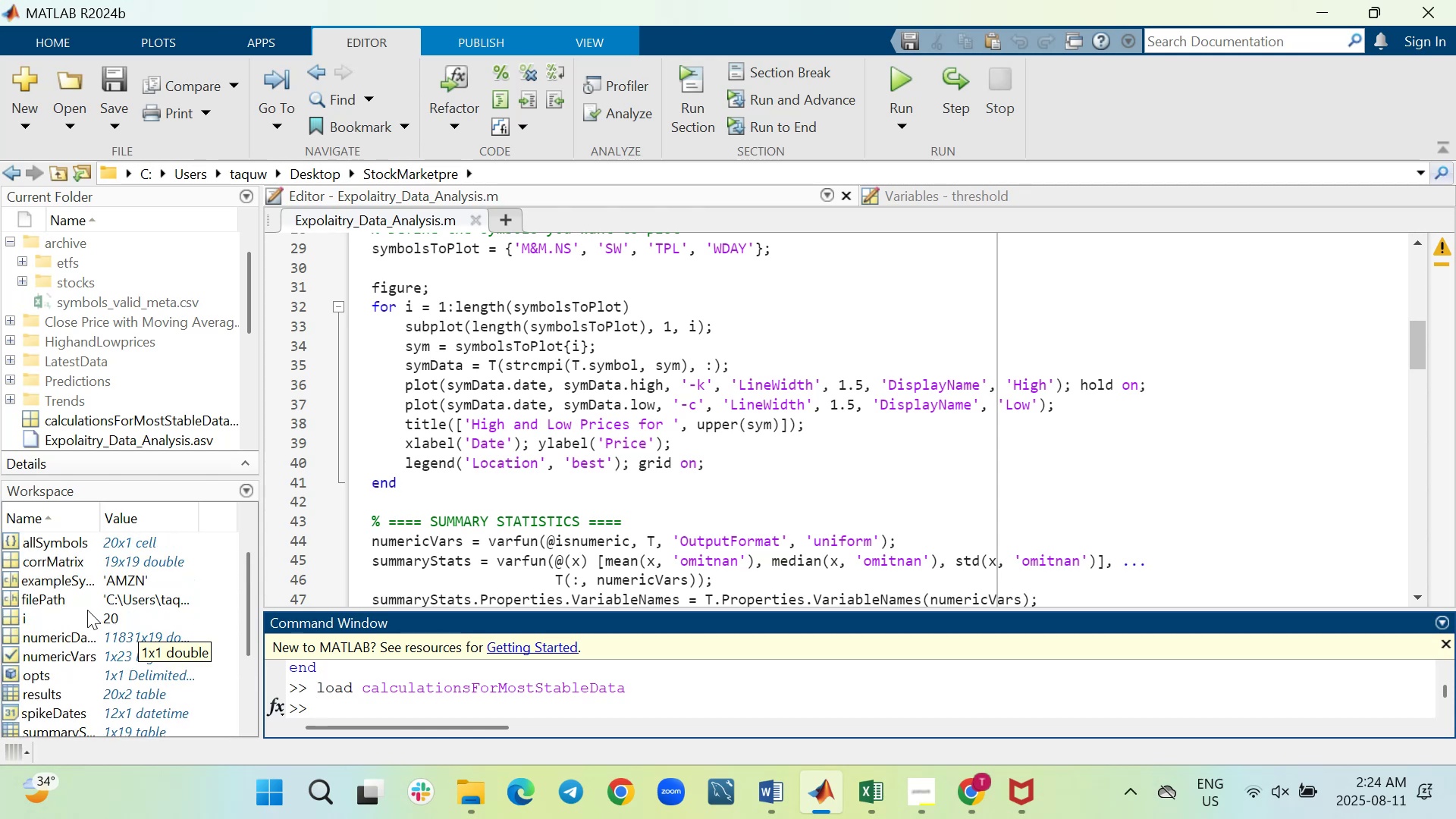 
scroll: coordinate [86, 597], scroll_direction: down, amount: 5.0
 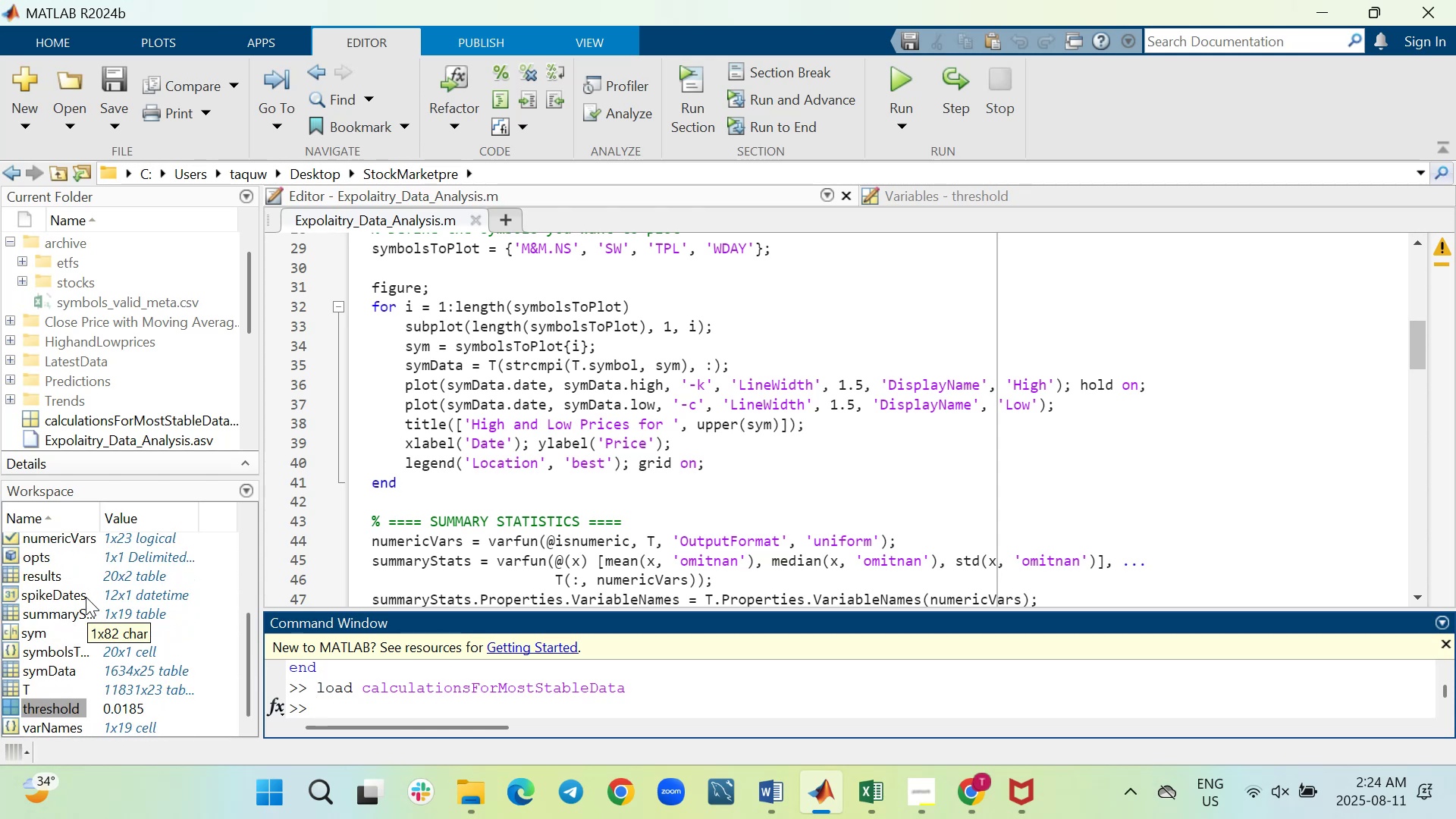 
type(clc)
 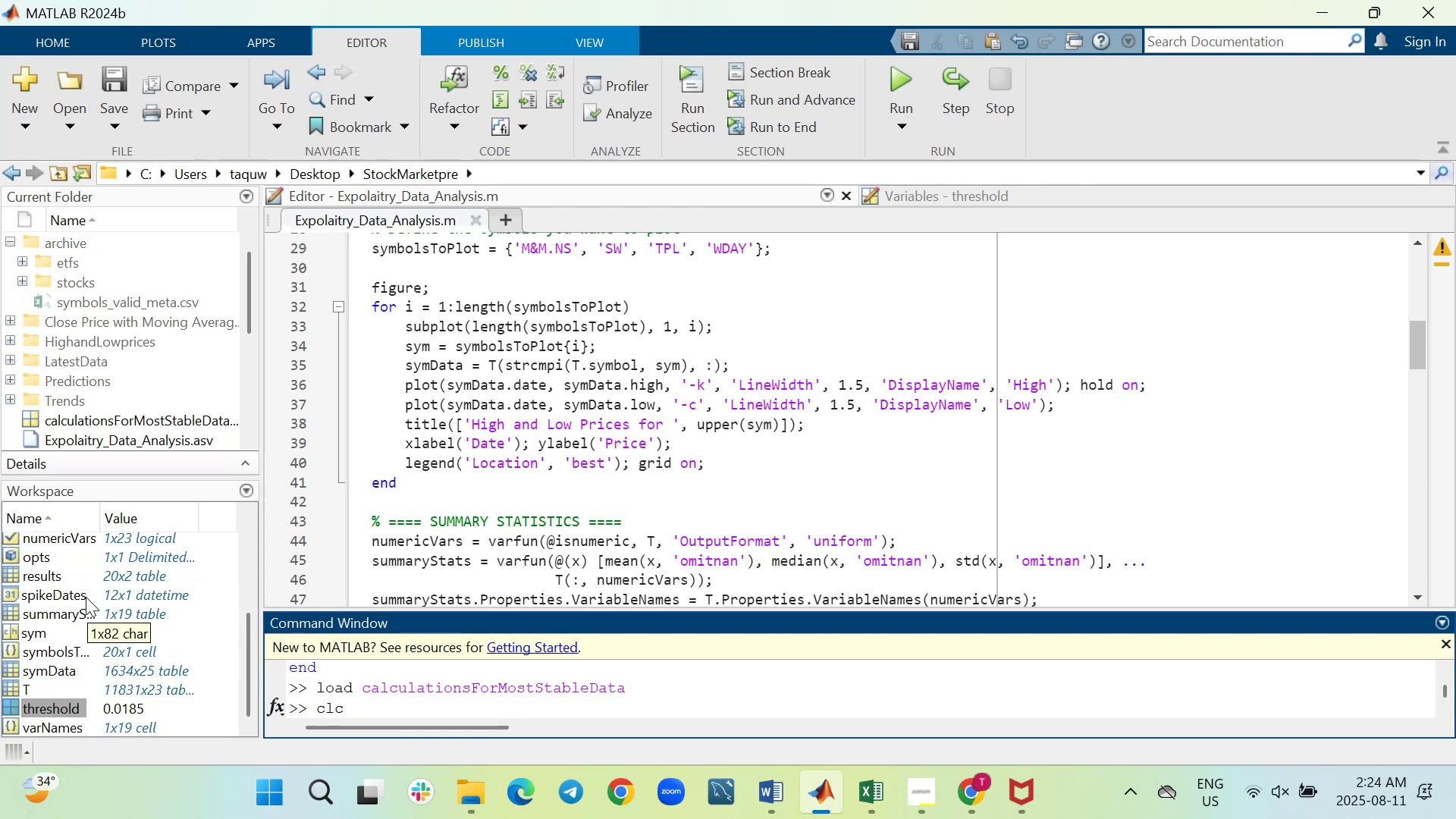 
key(Enter)
 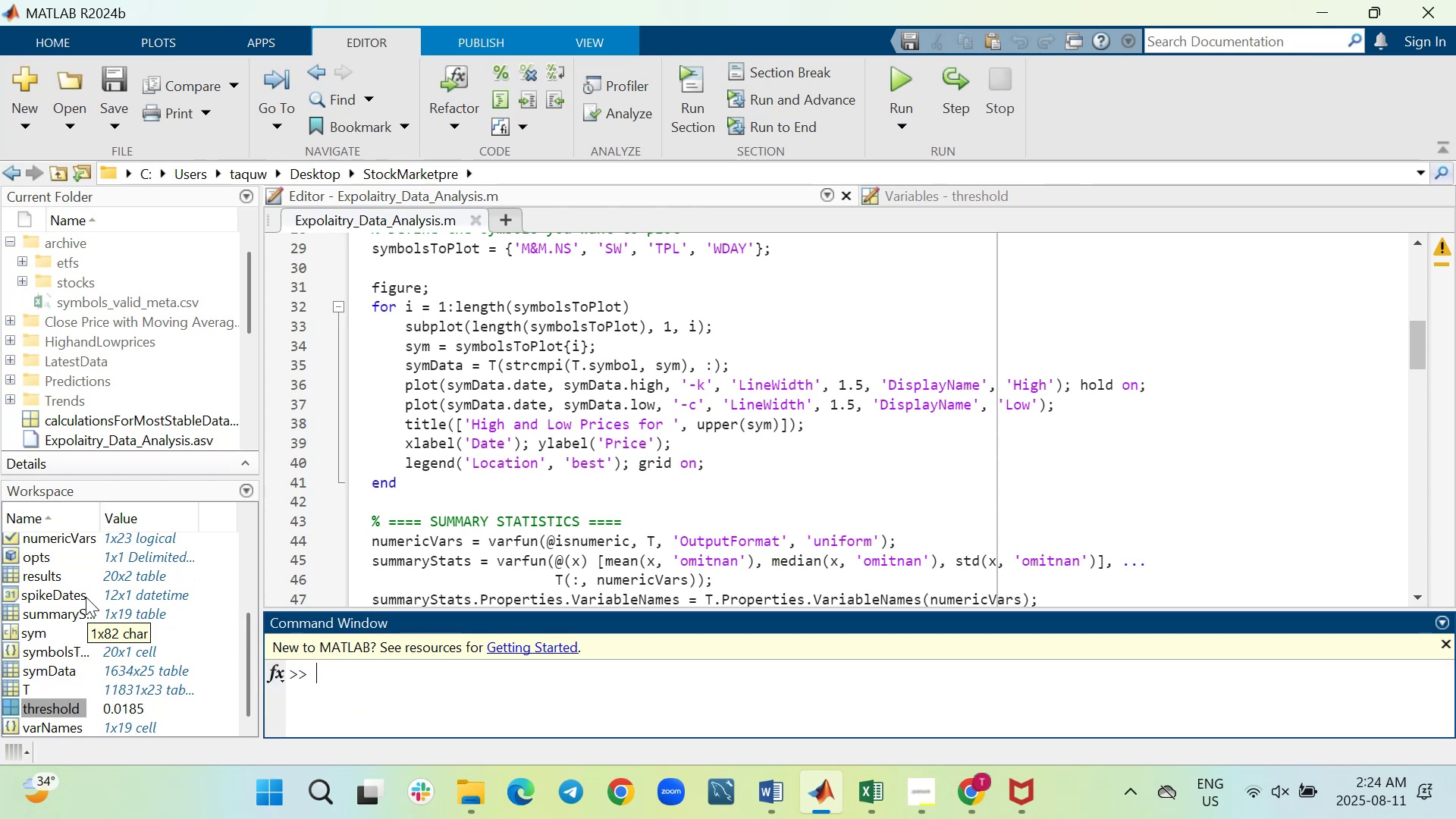 
type(clear all)
 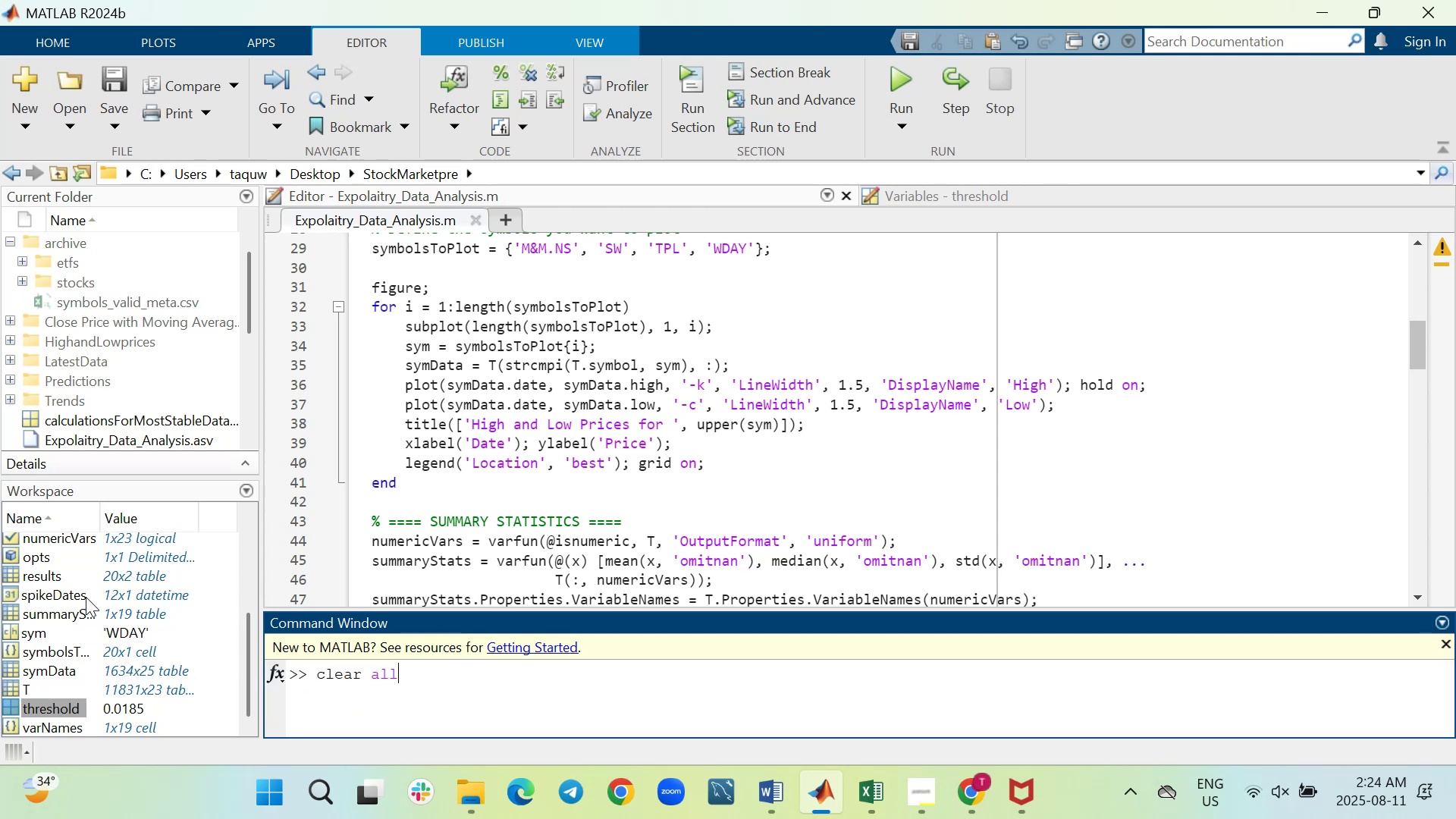 
key(Enter)
 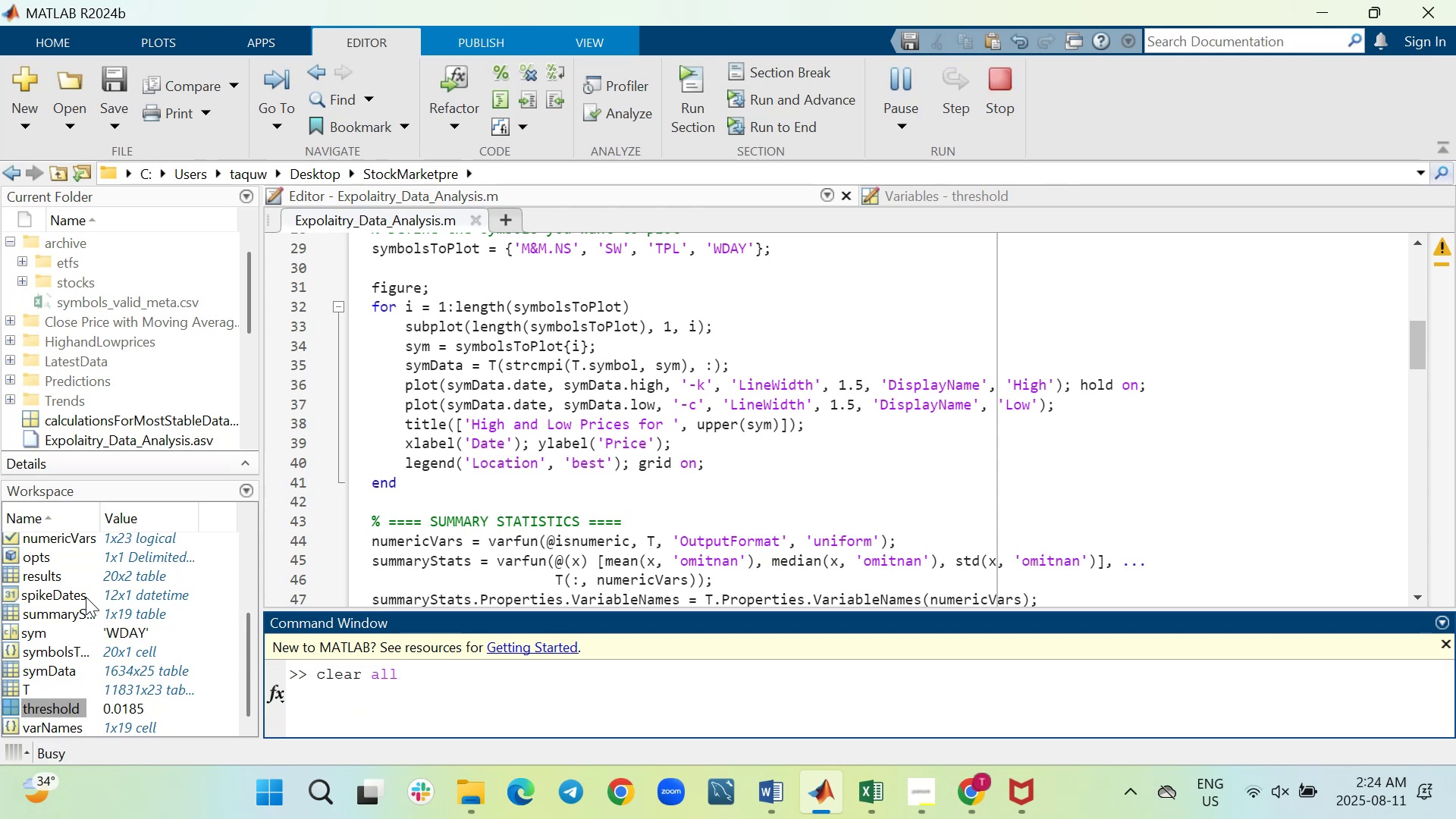 
type(close all)
 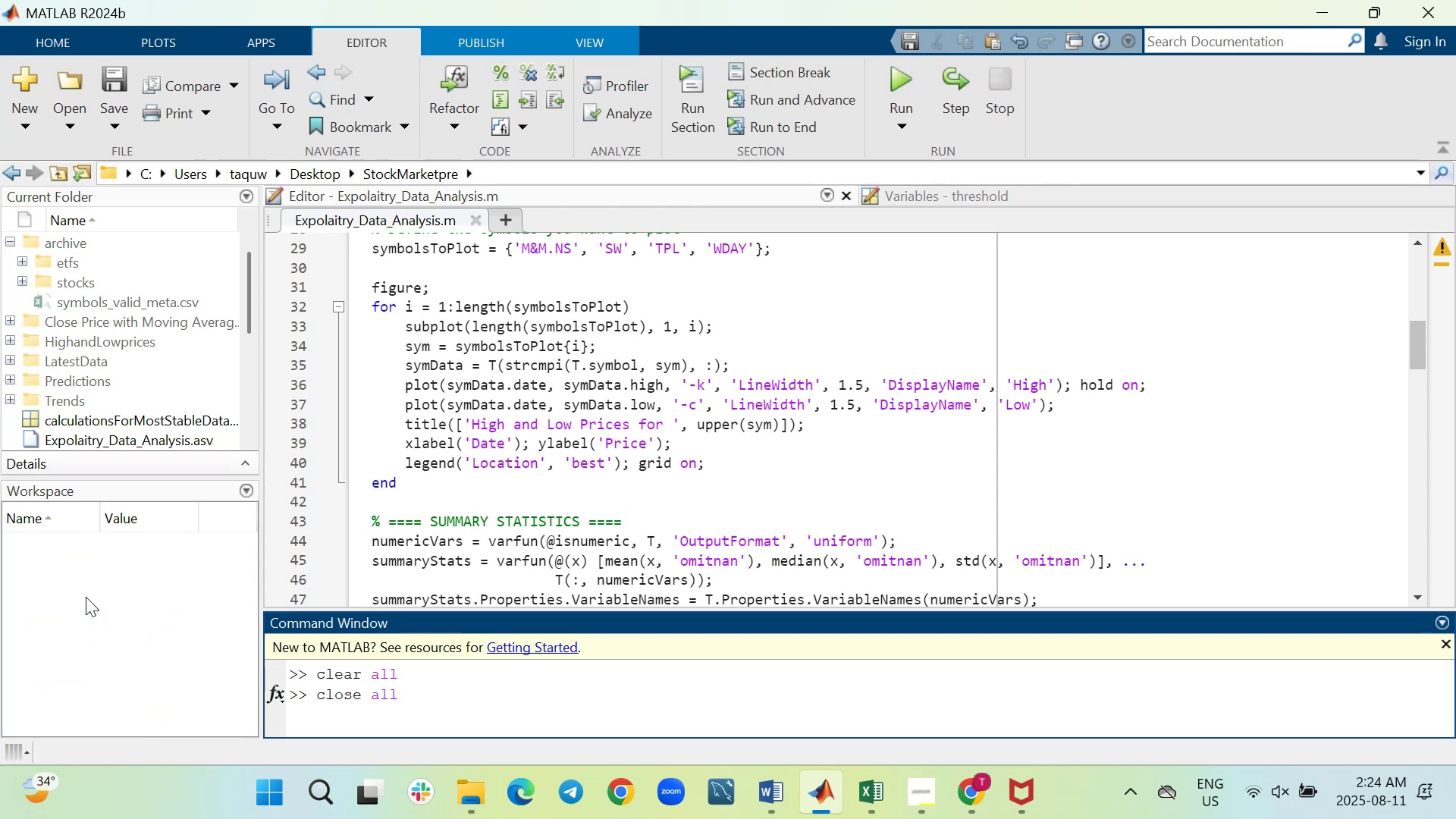 
key(Enter)
 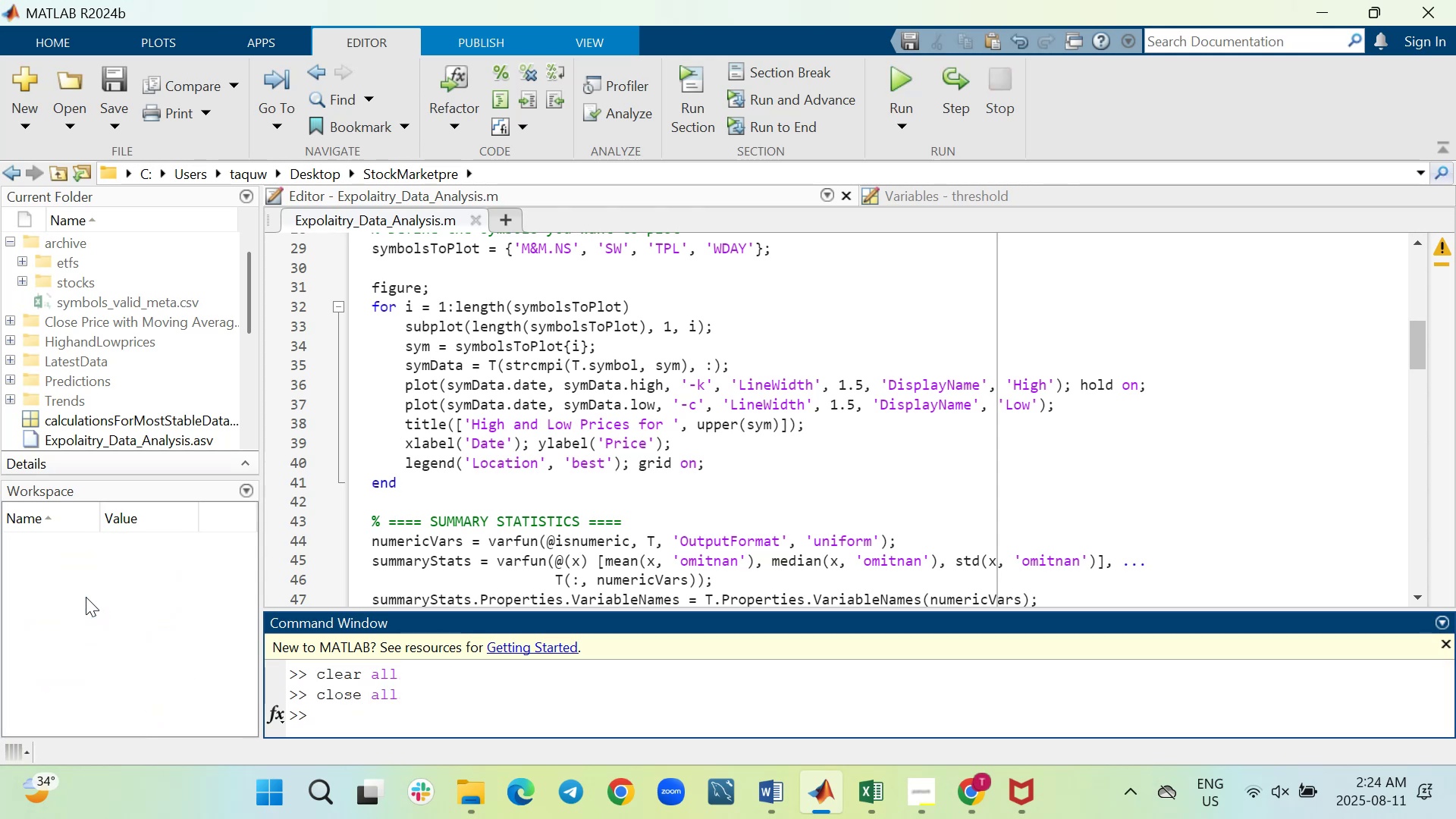 
key(ArrowUp)
 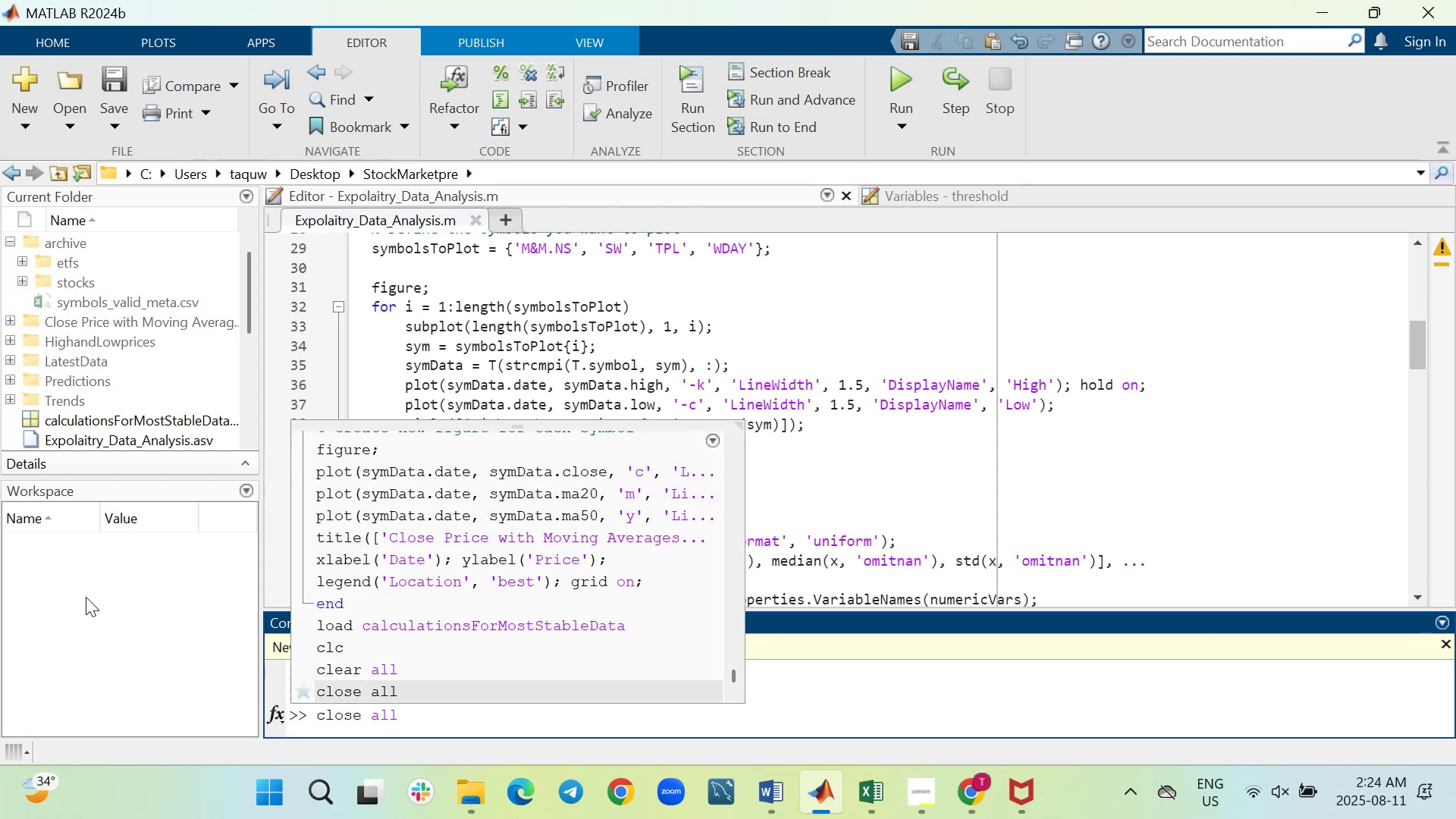 
key(ArrowUp)
 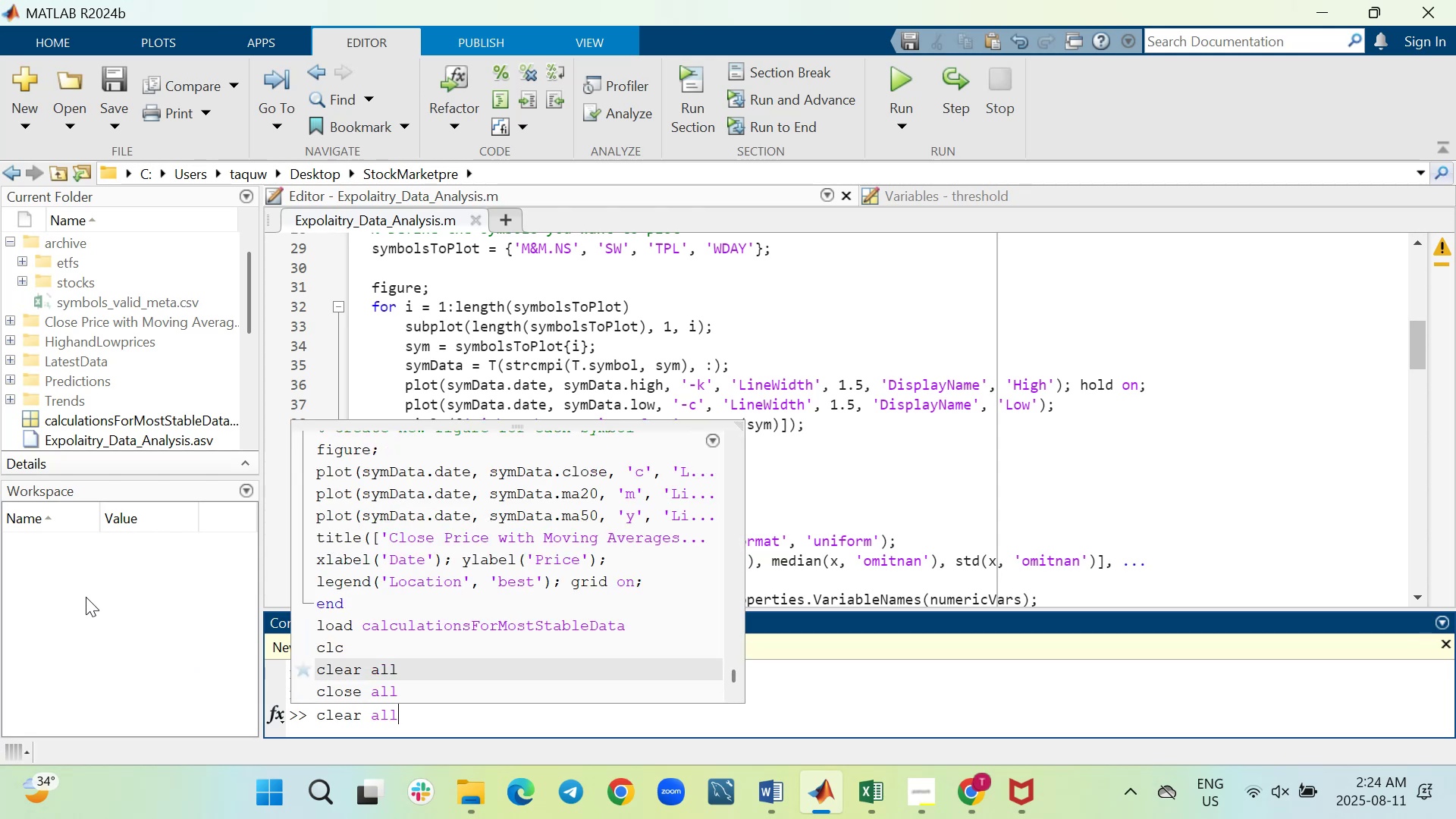 
key(ArrowUp)
 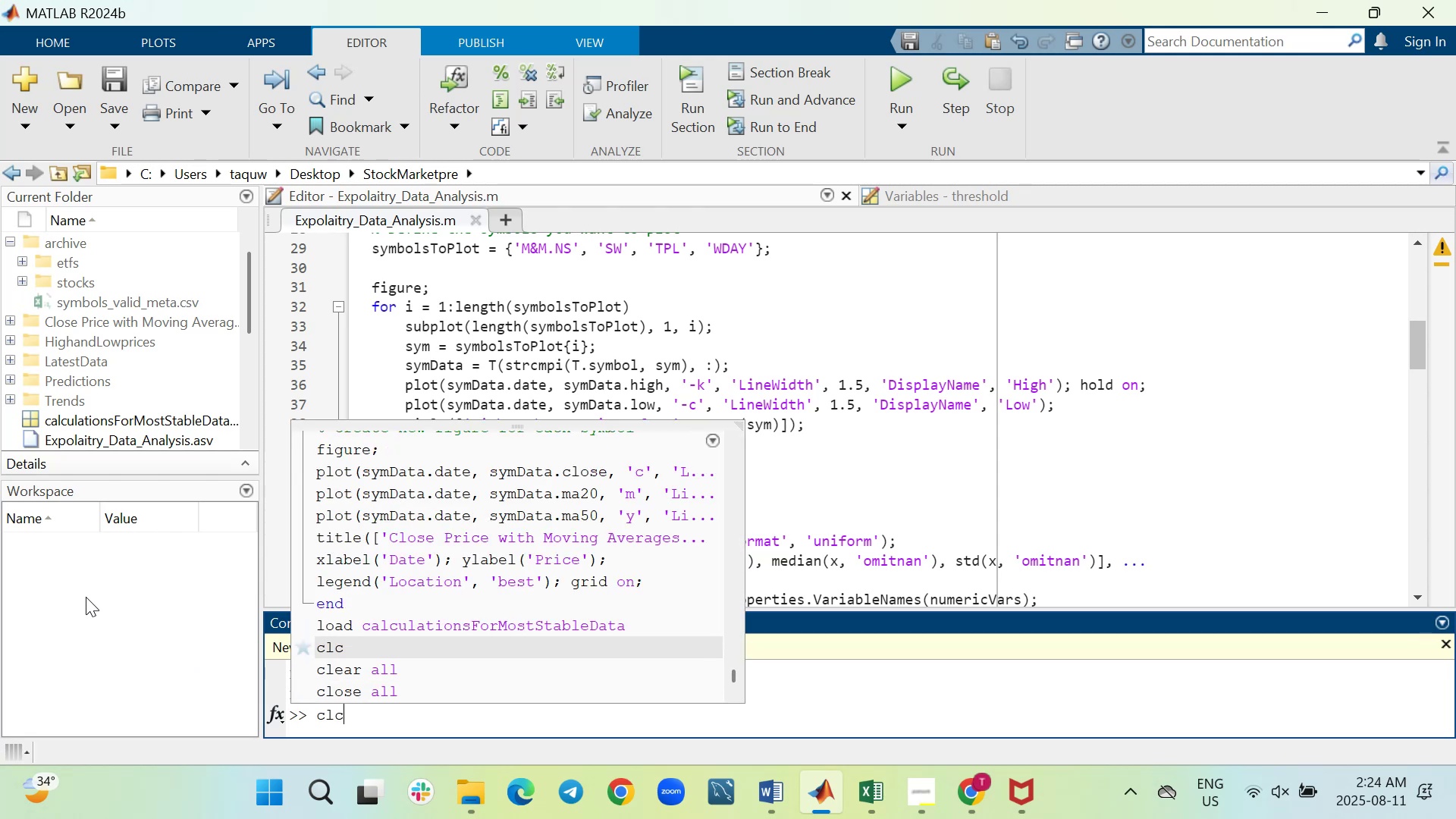 
key(ArrowUp)
 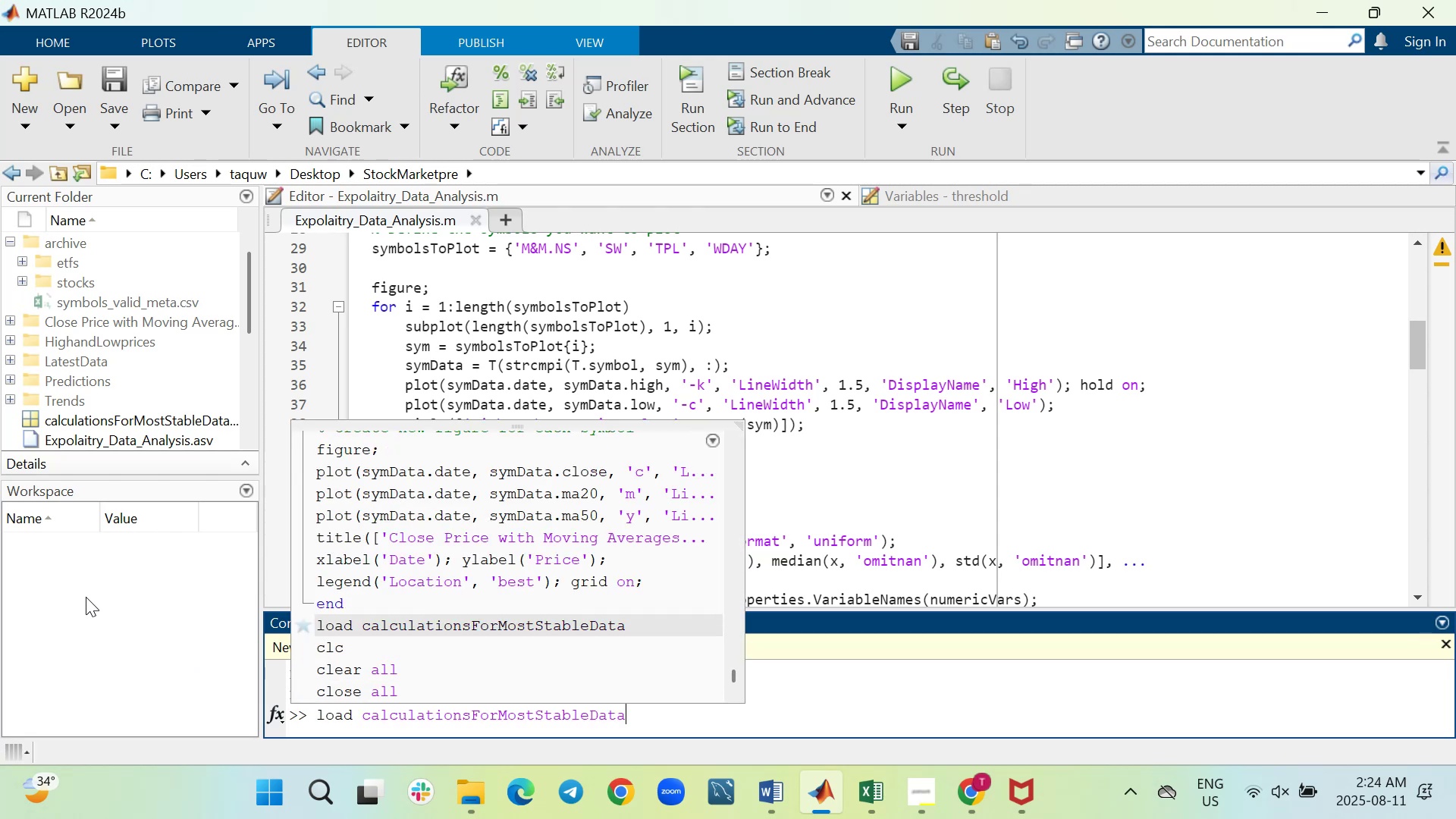 
key(Enter)
 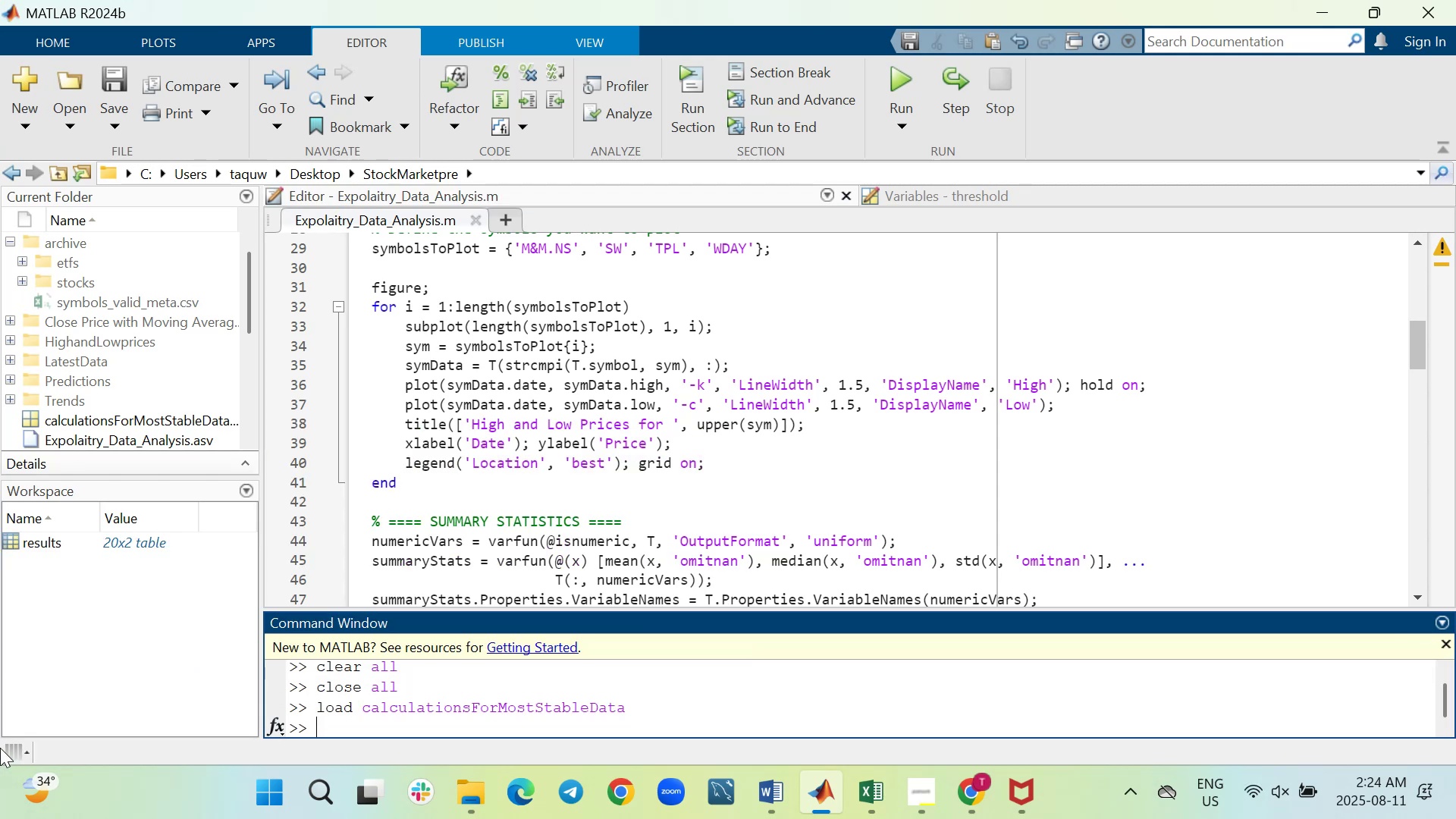 
wait(6.37)
 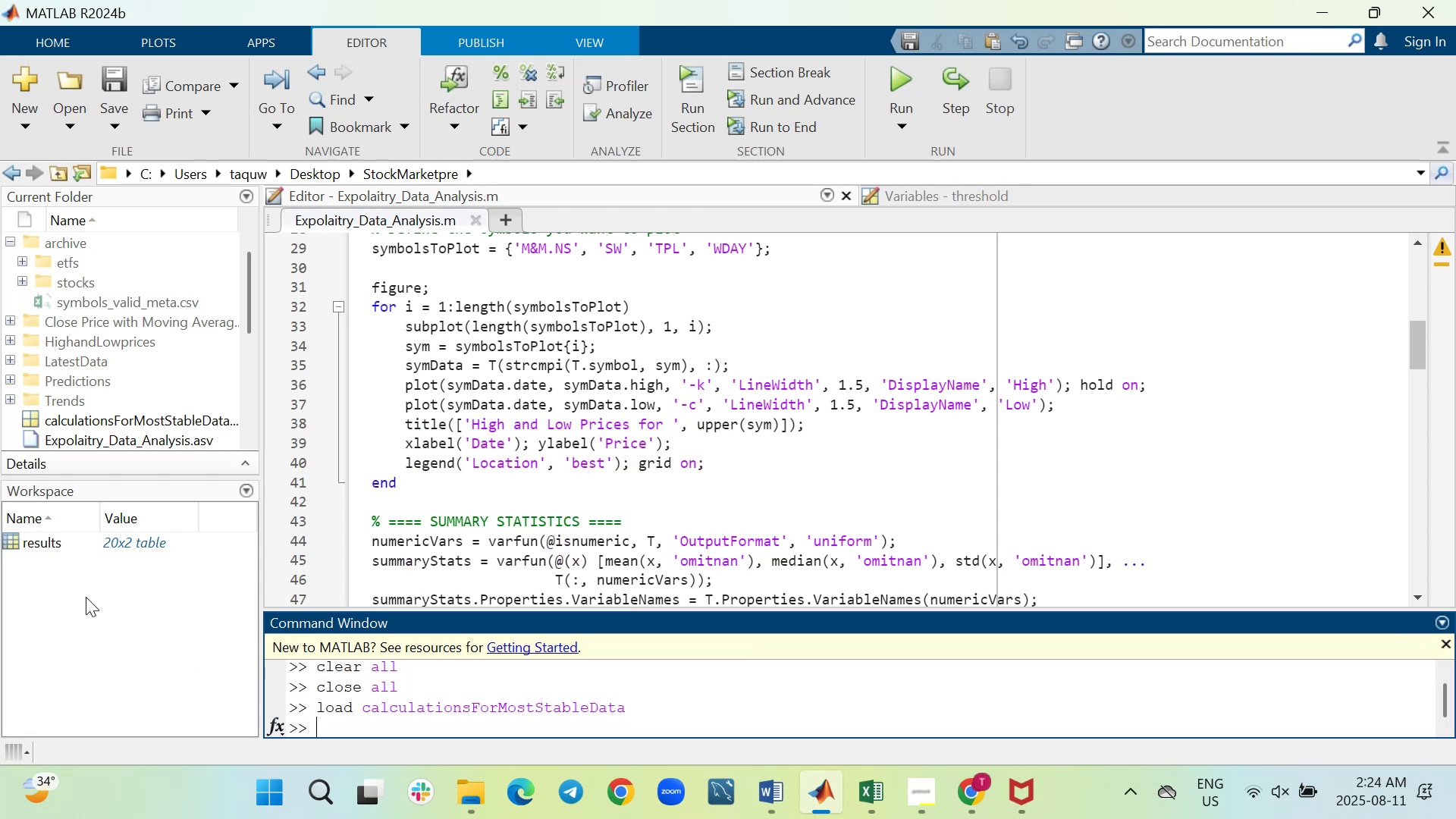 
double_click([14, 537])
 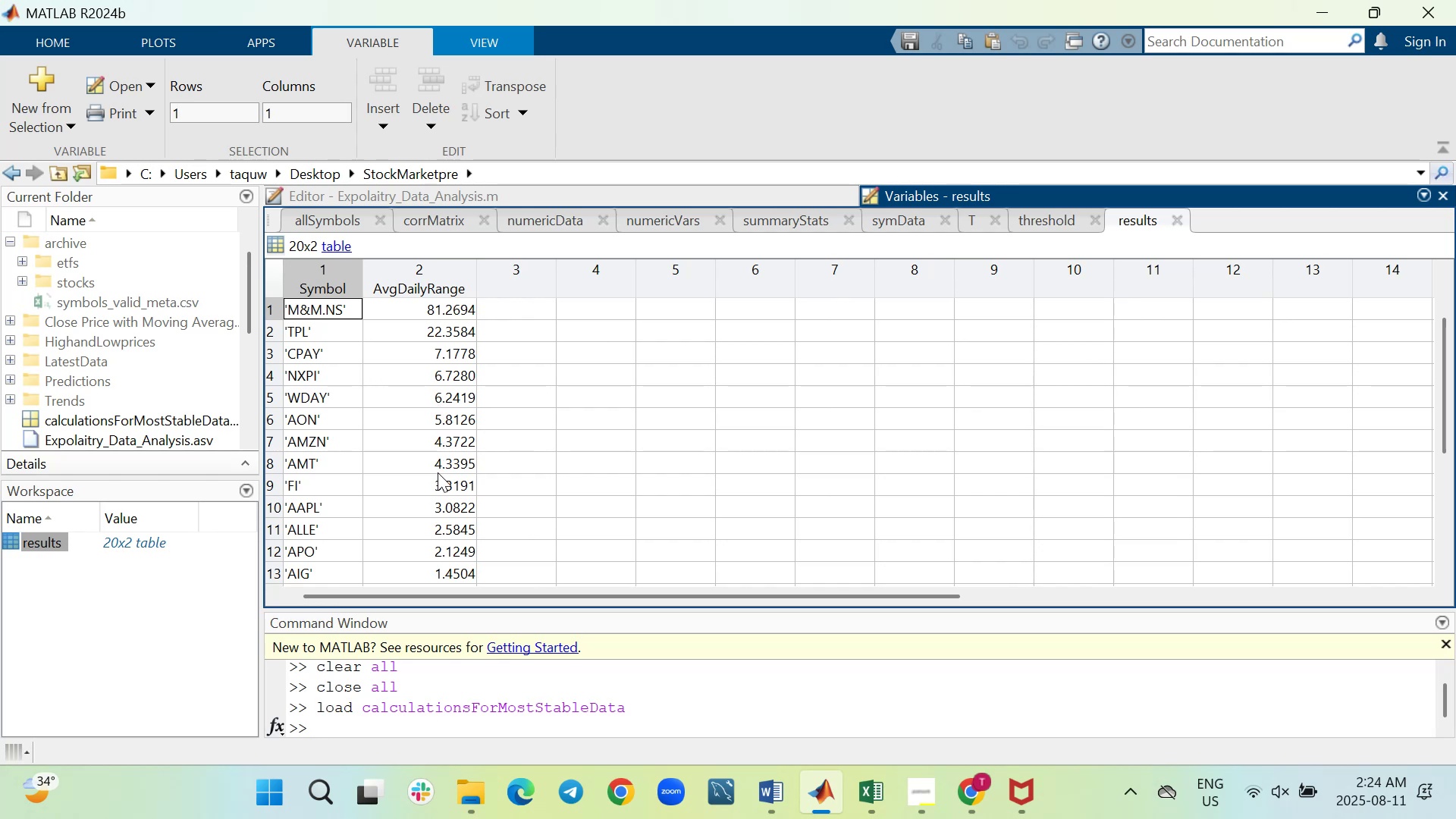 
wait(16.58)
 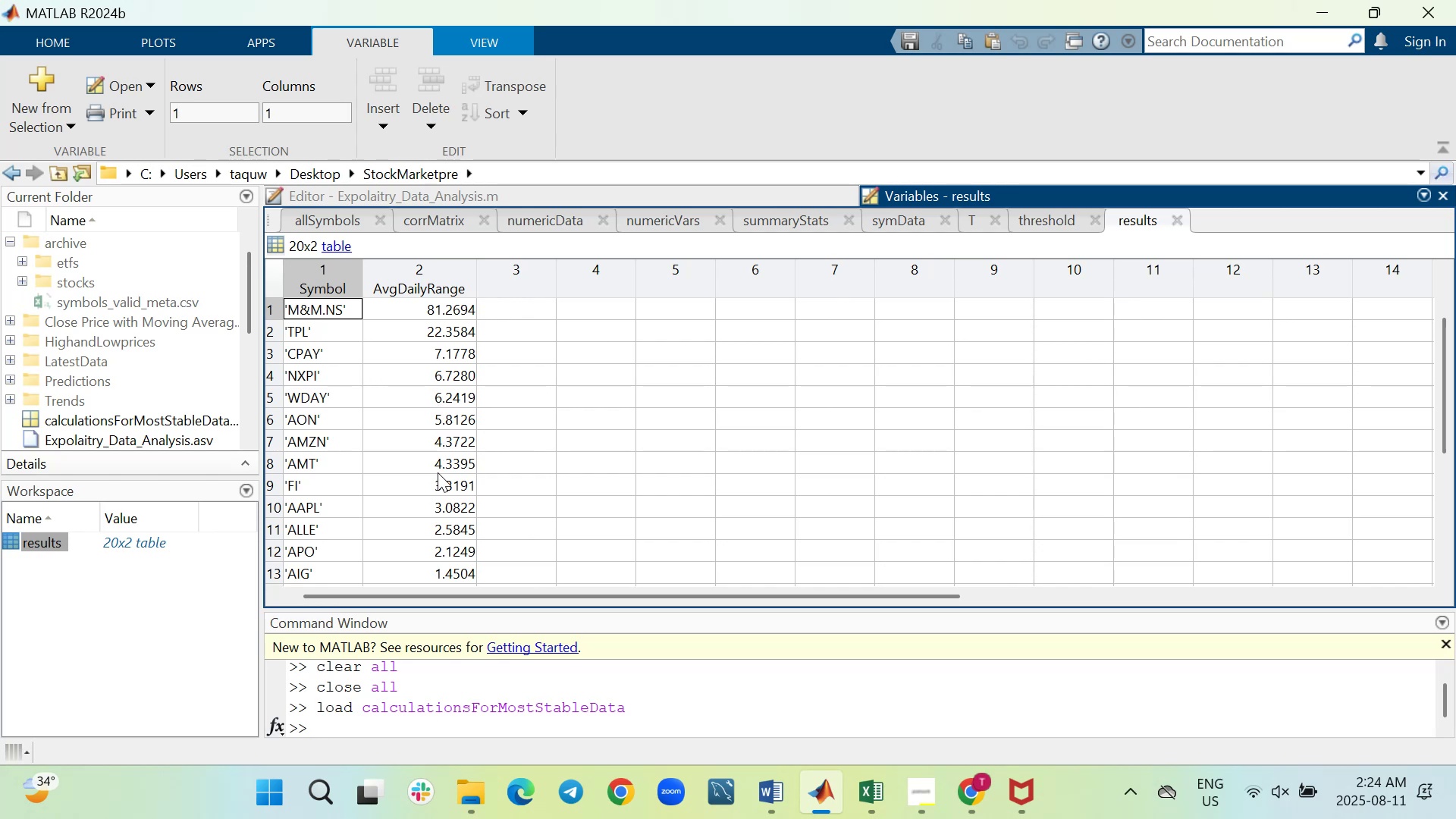 
scroll: coordinate [438, 472], scroll_direction: down, amount: 2.0
 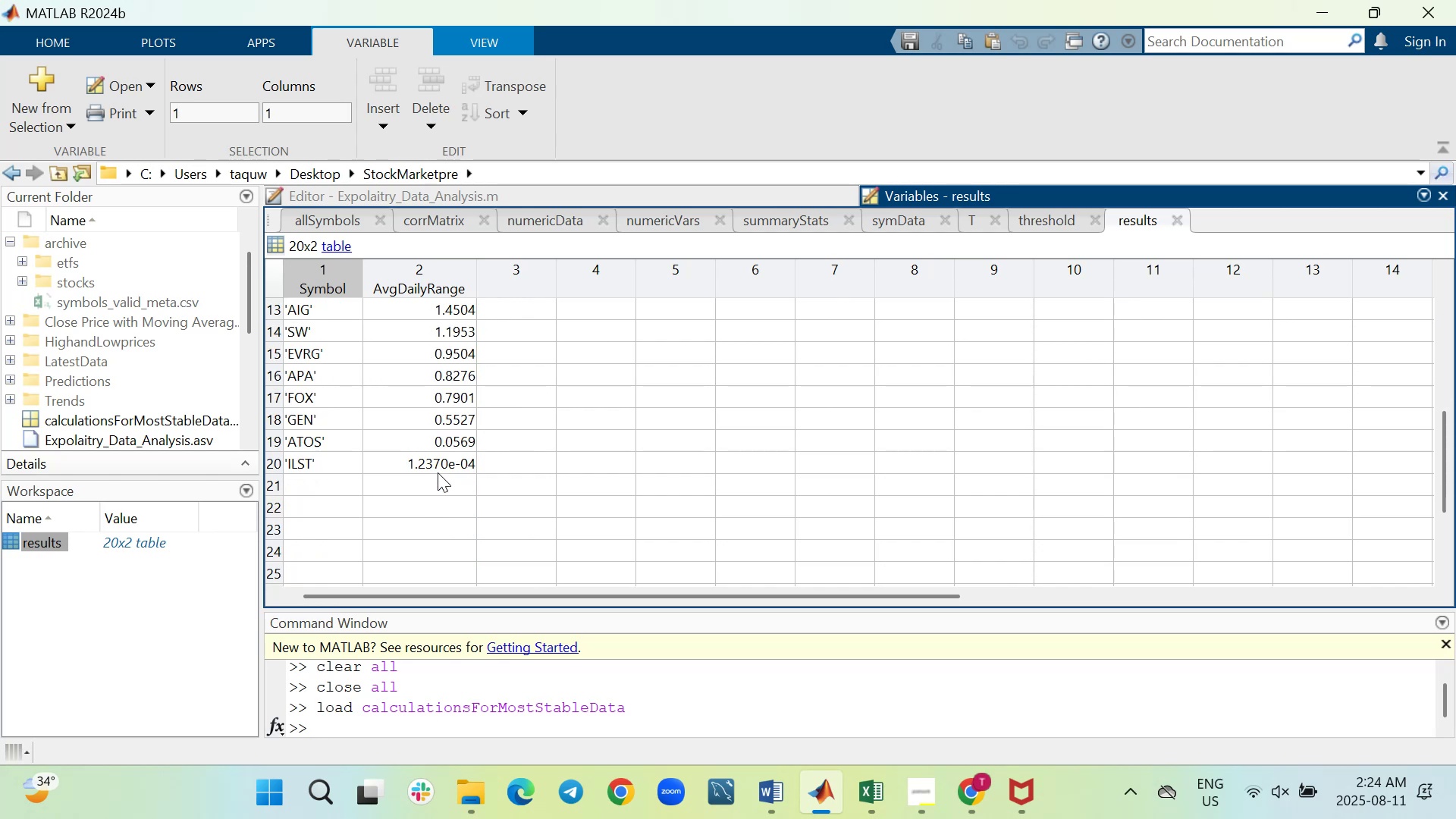 
scroll: coordinate [438, 472], scroll_direction: up, amount: 6.0
 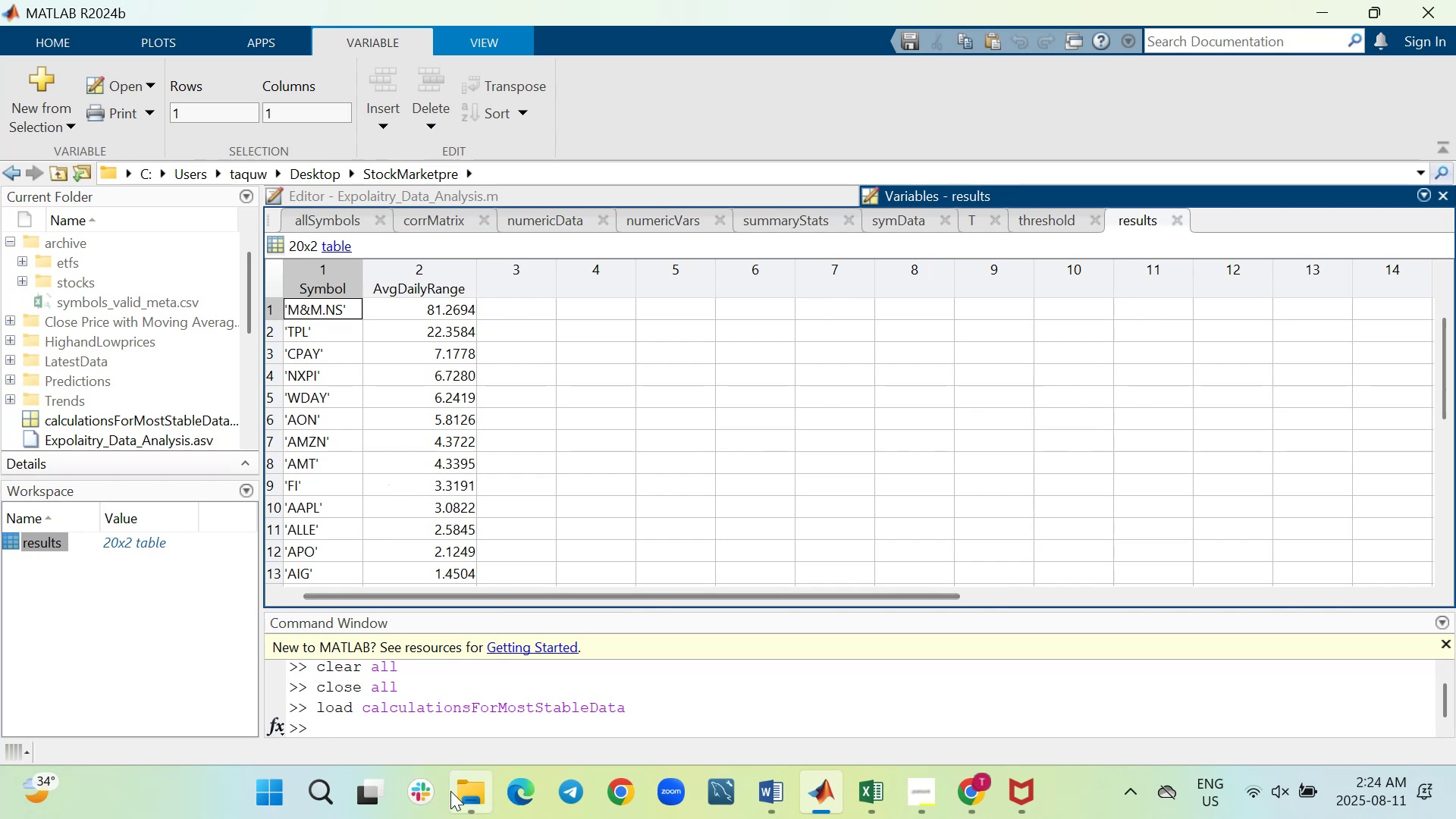 
left_click([472, 796])
 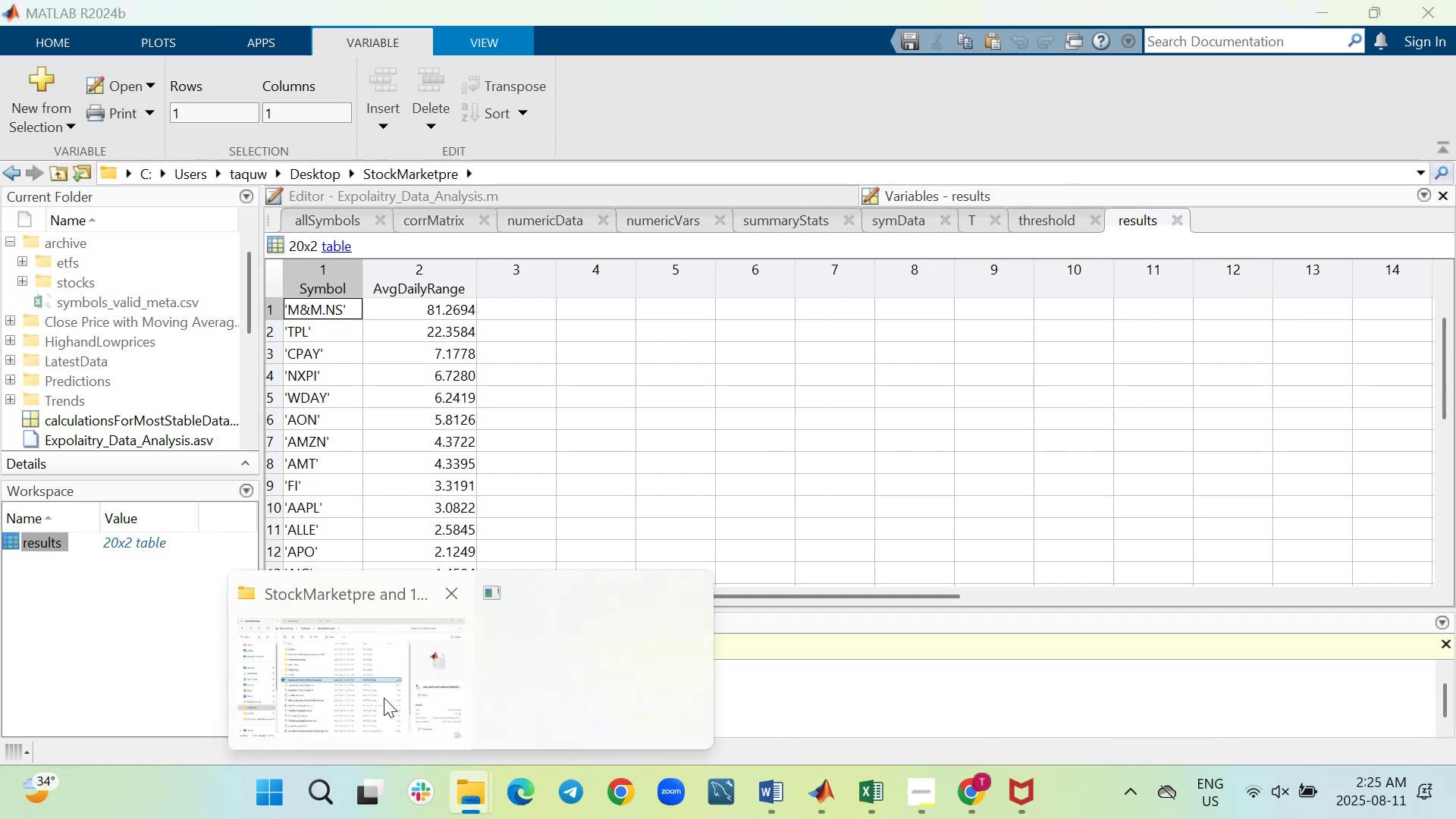 
left_click([369, 687])
 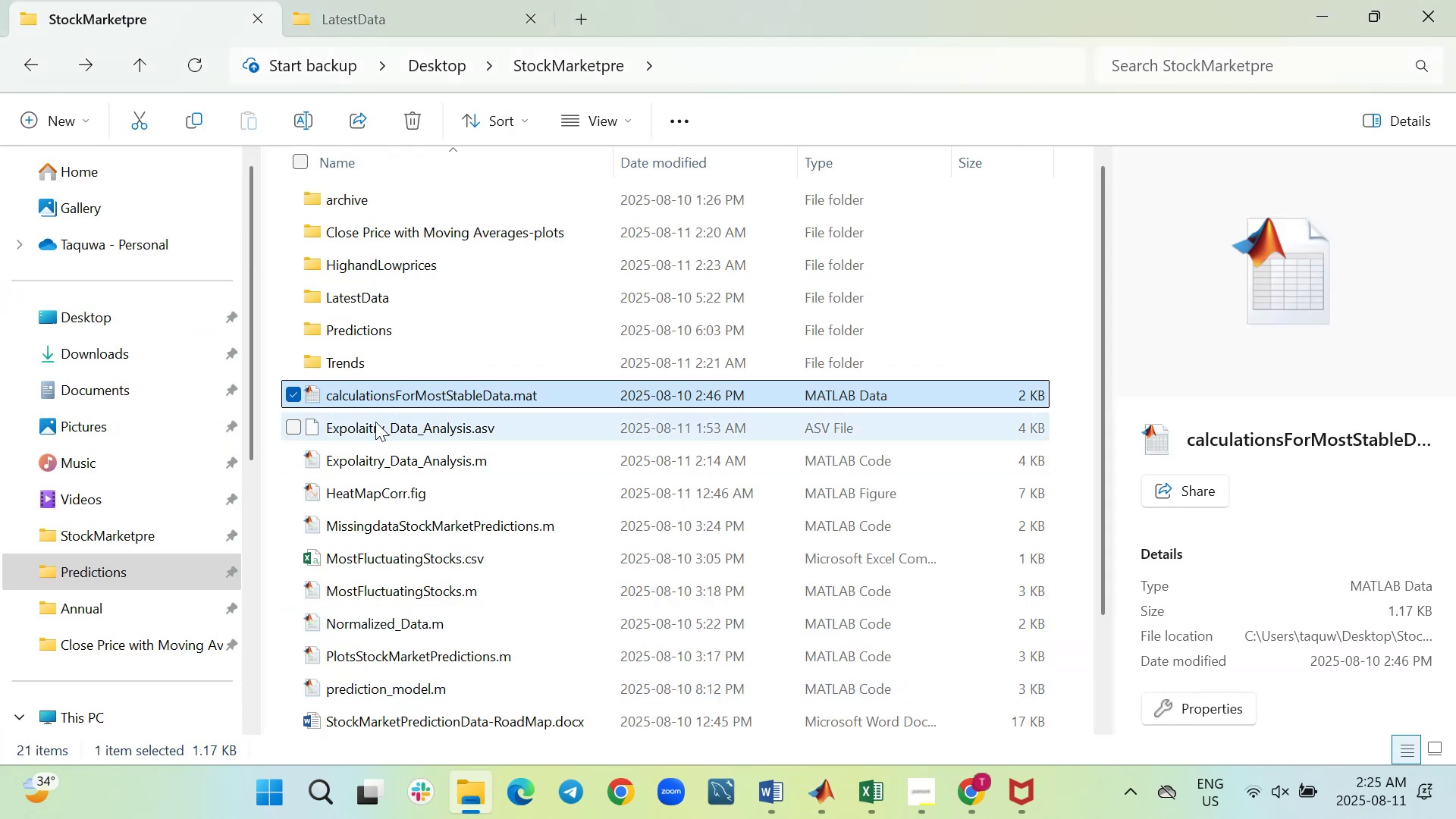 
mouse_move([369, 473])
 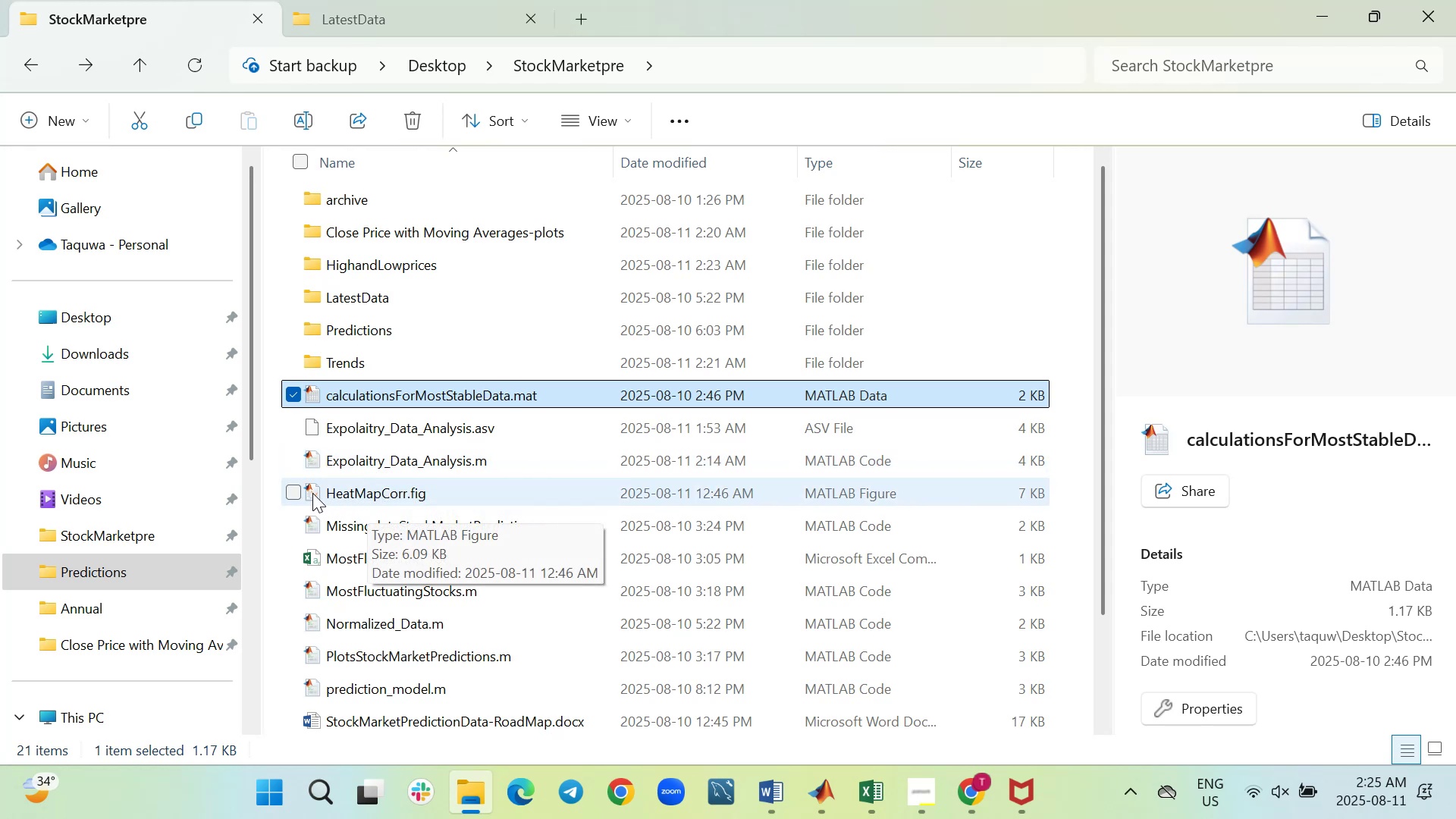 
wait(8.13)
 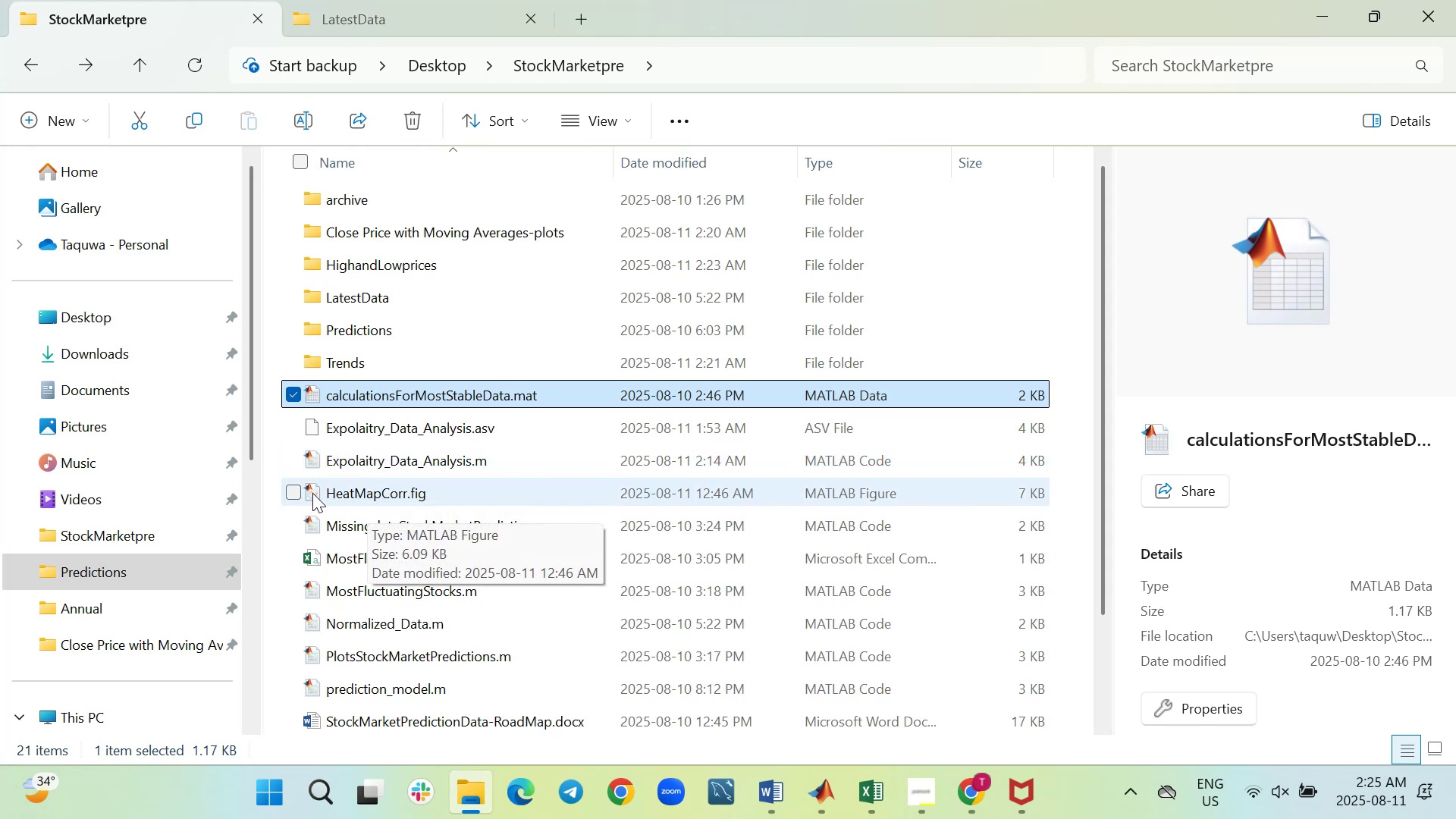 
left_click([814, 797])
 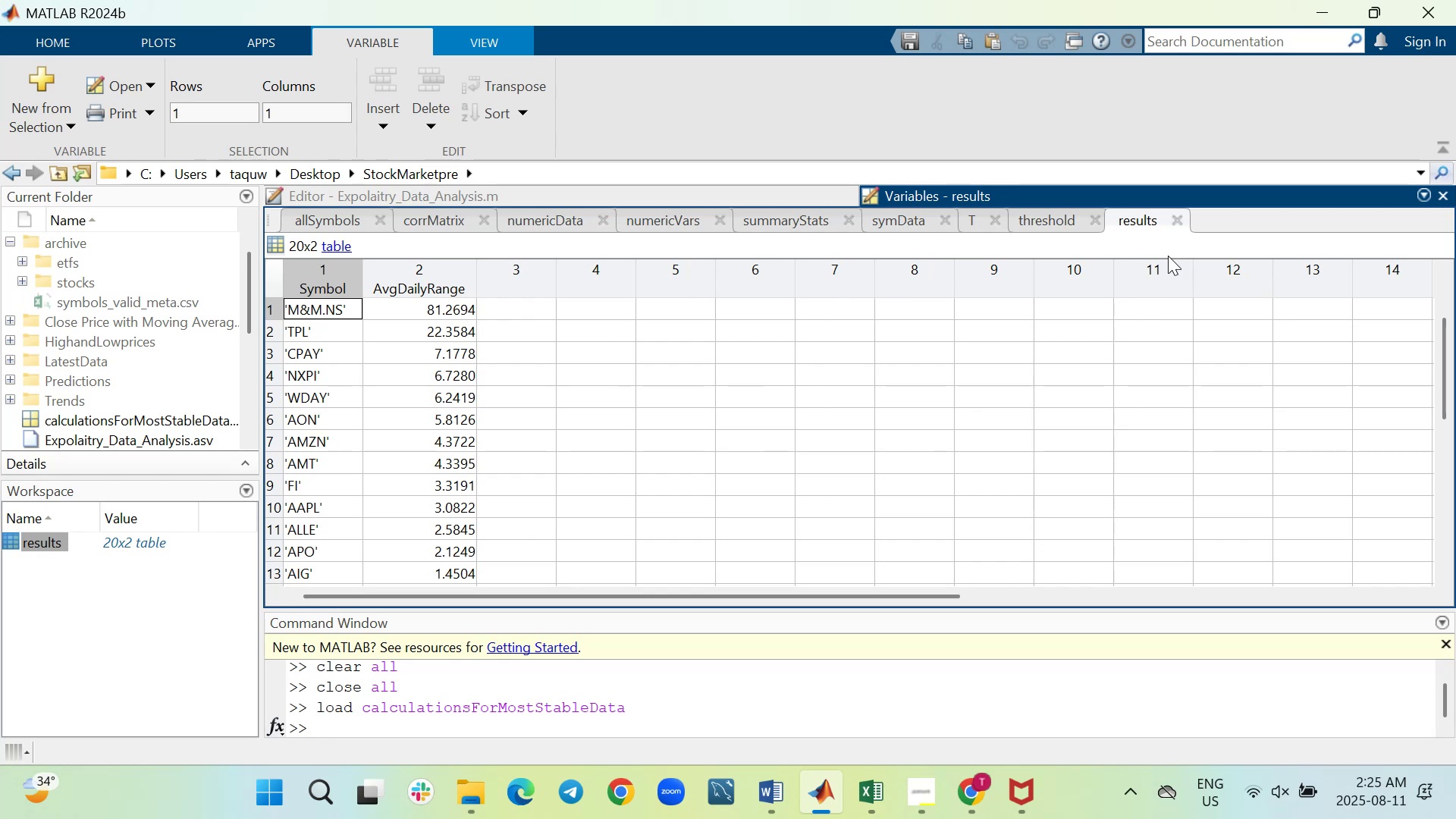 
left_click([1174, 219])
 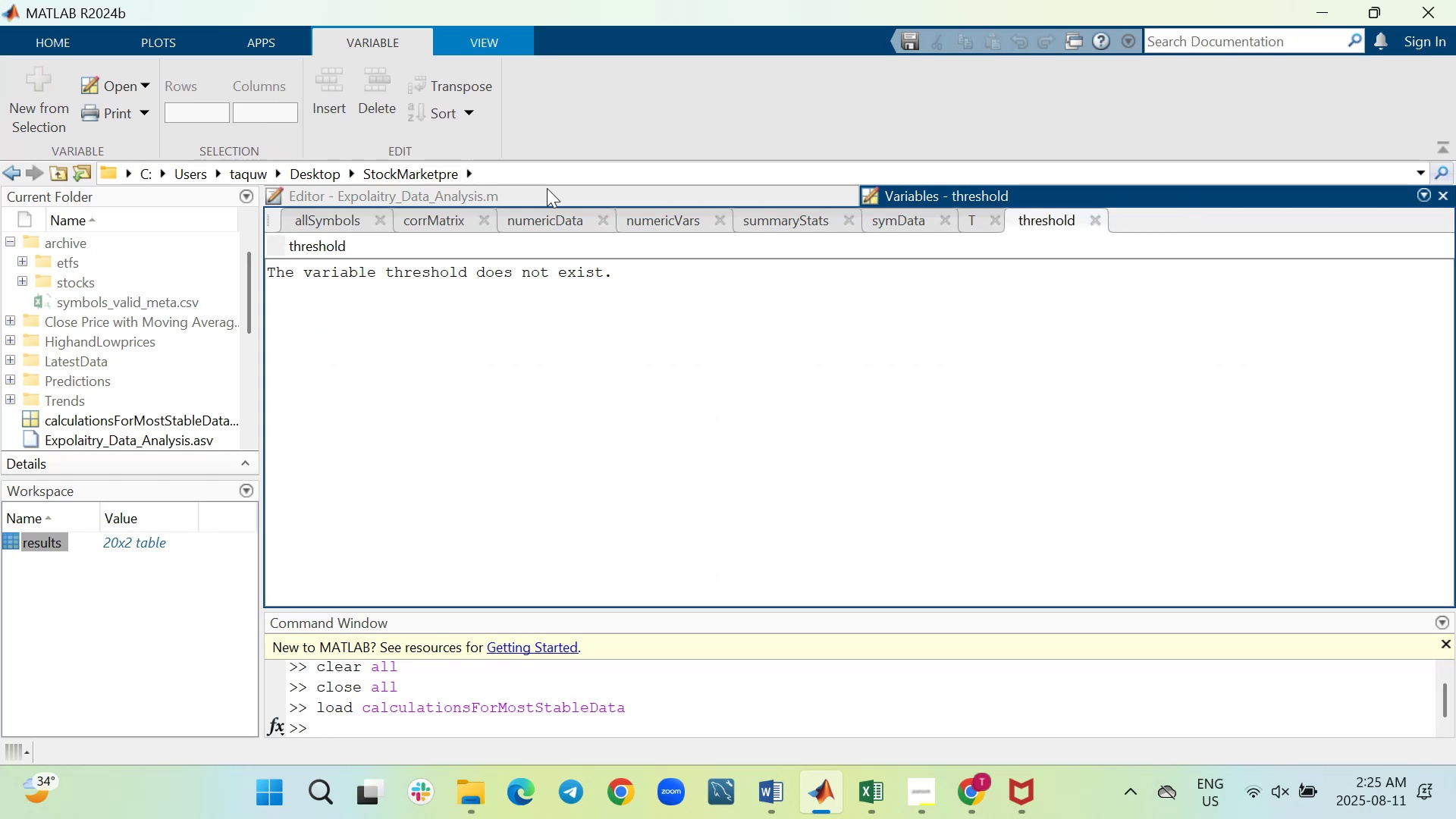 